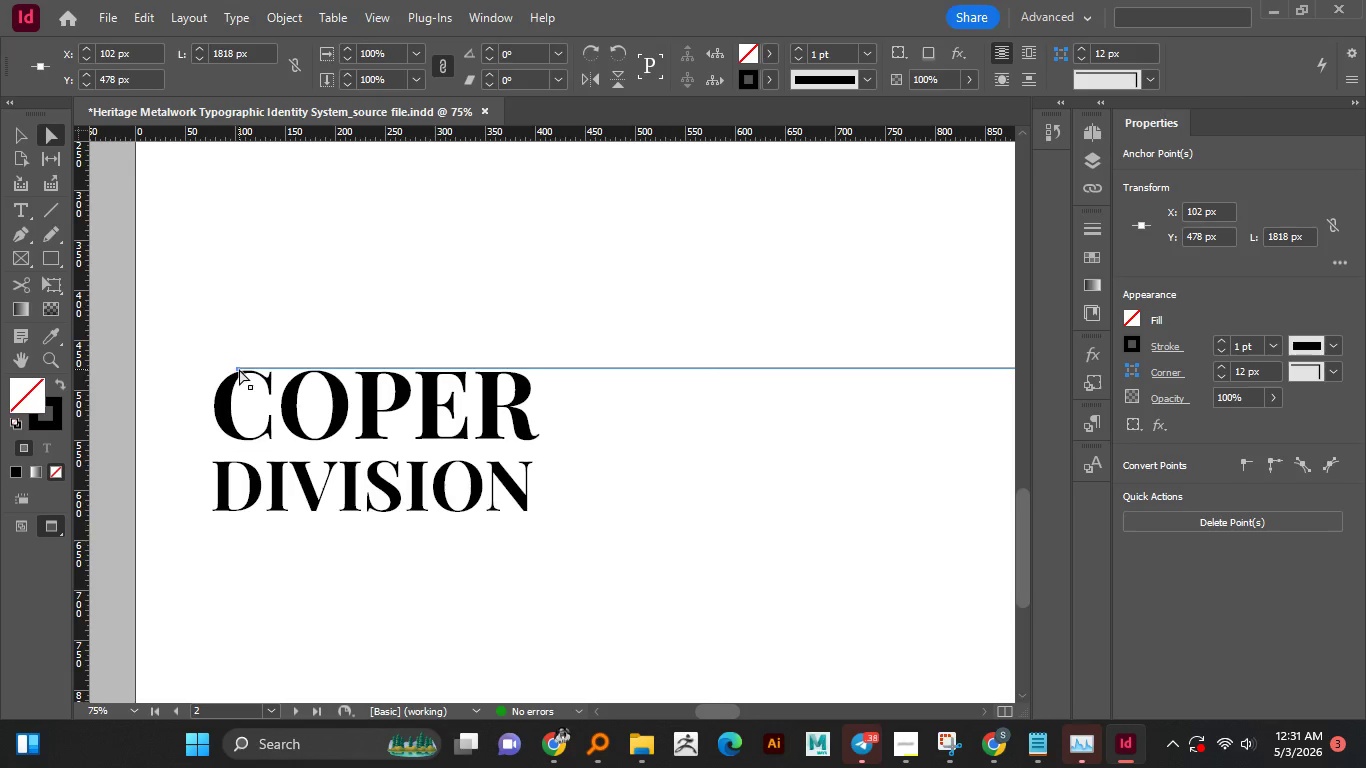 
hold_key(key=ShiftLeft, duration=0.64)
 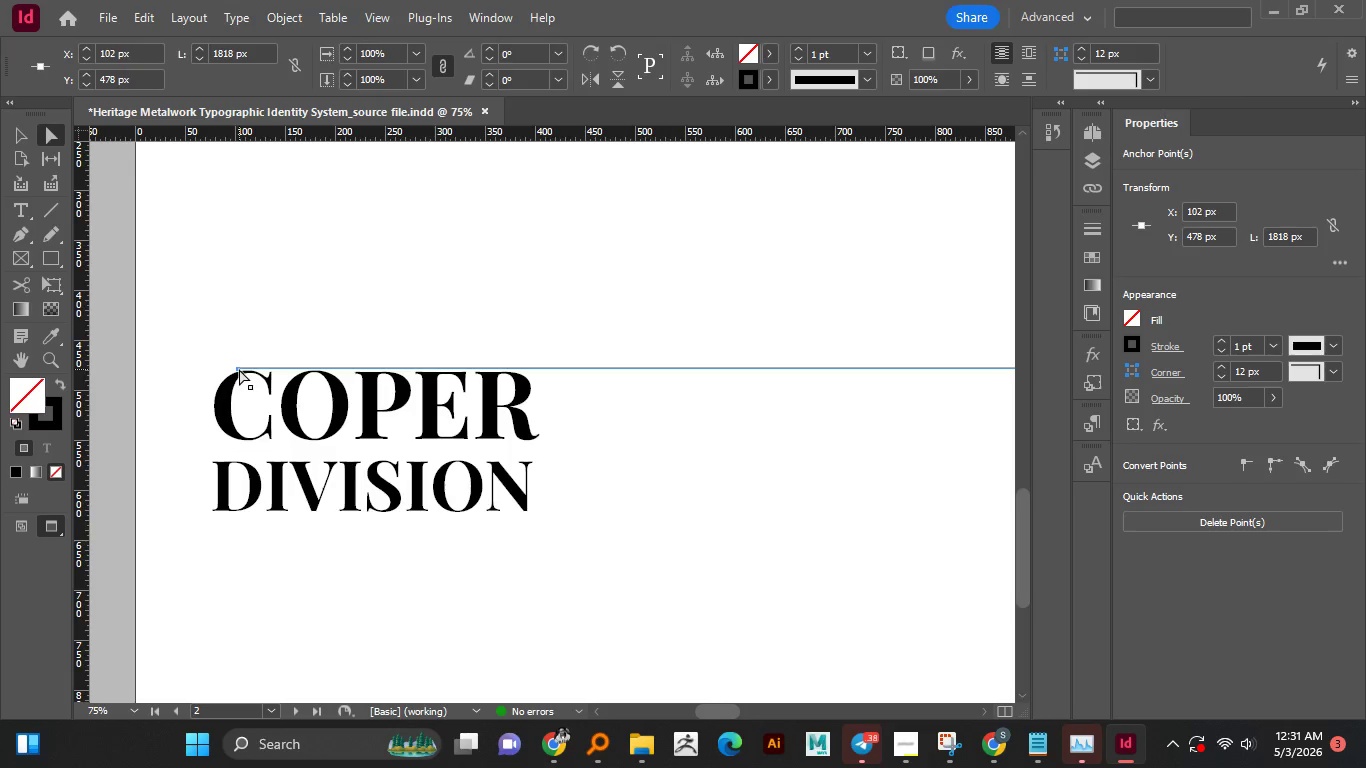 
left_click([239, 369])
 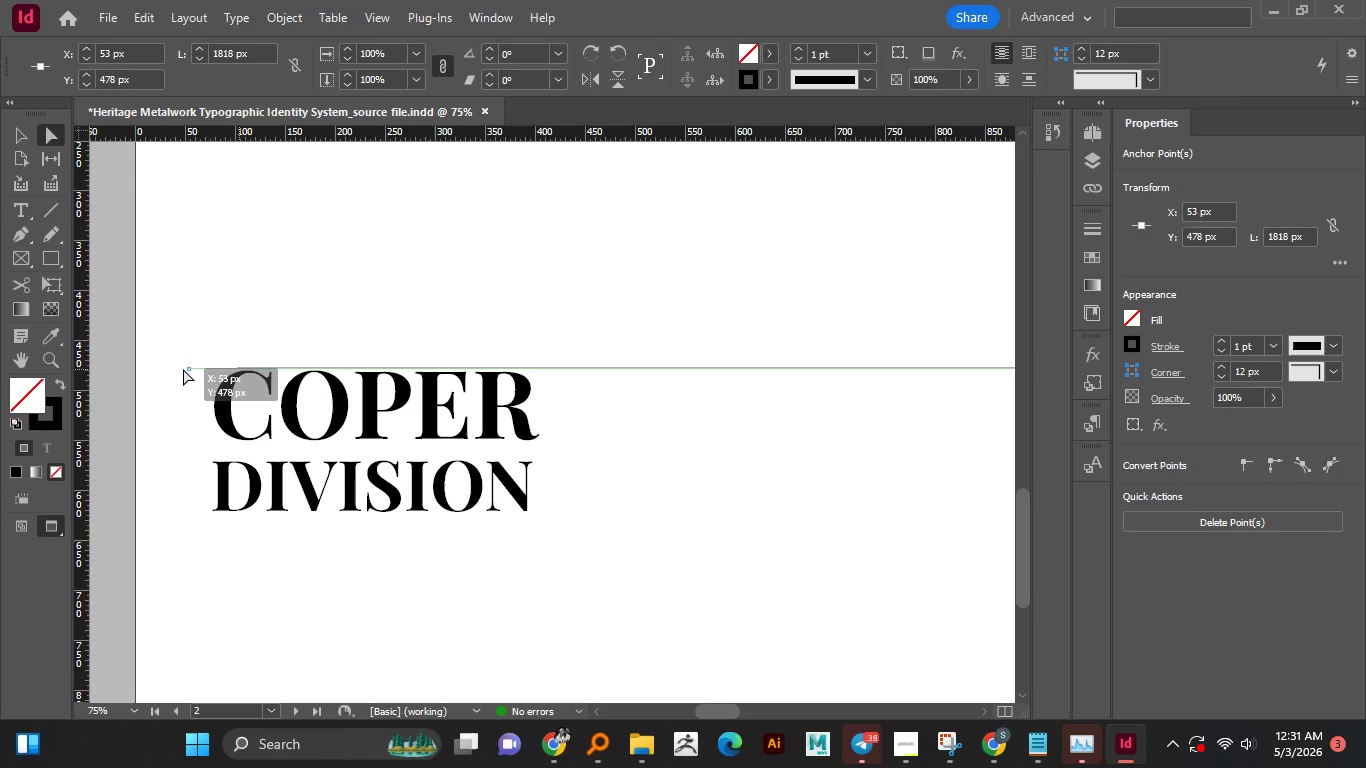 
left_click_drag(start_coordinate=[239, 369], to_coordinate=[132, 372])
 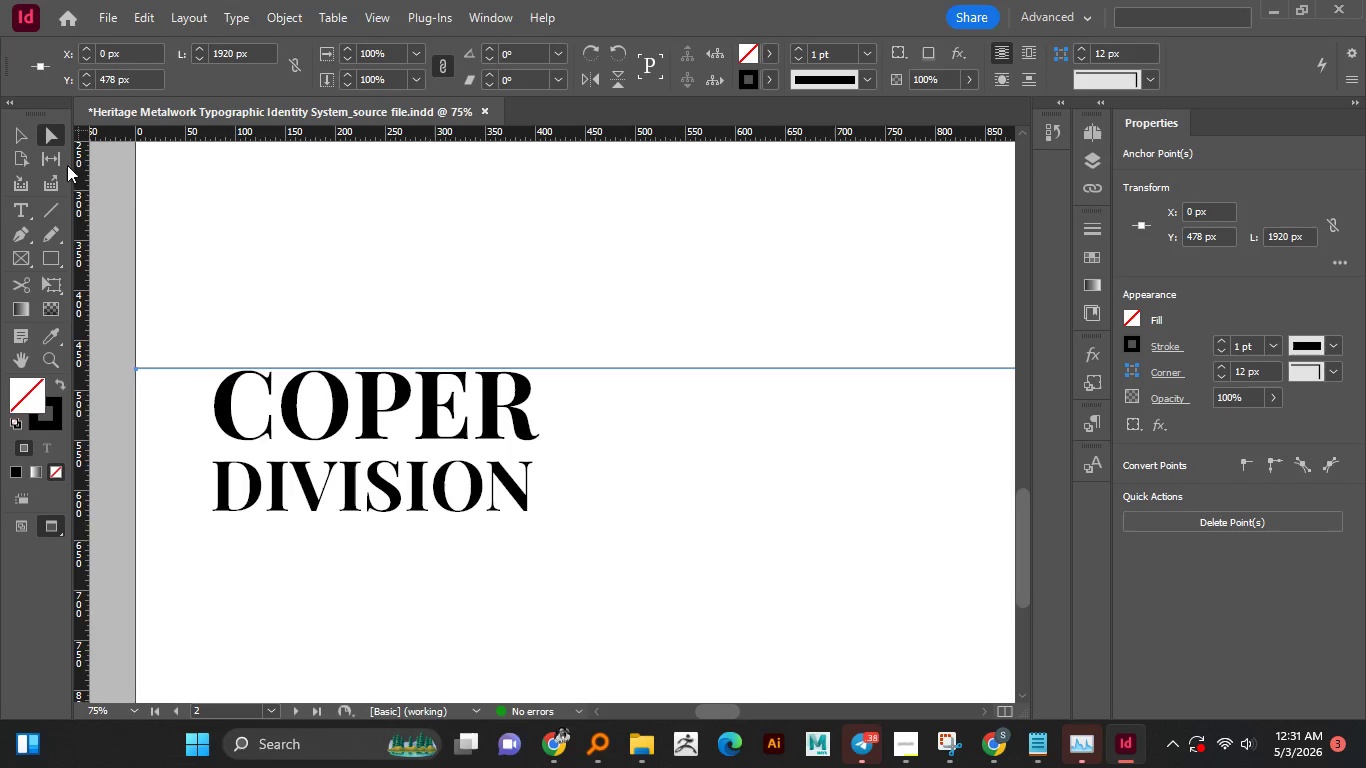 
hold_key(key=ShiftLeft, duration=1.5)
 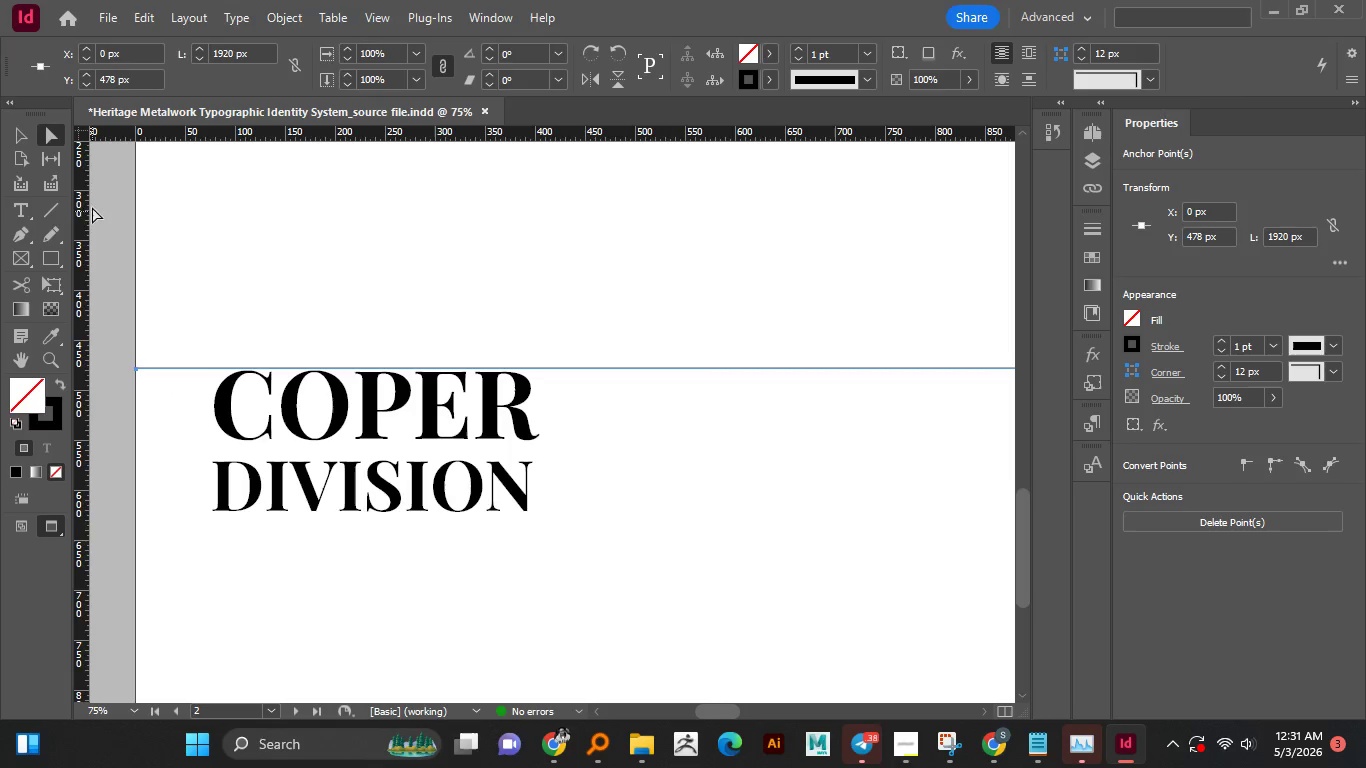 
hold_key(key=ShiftLeft, duration=0.5)
 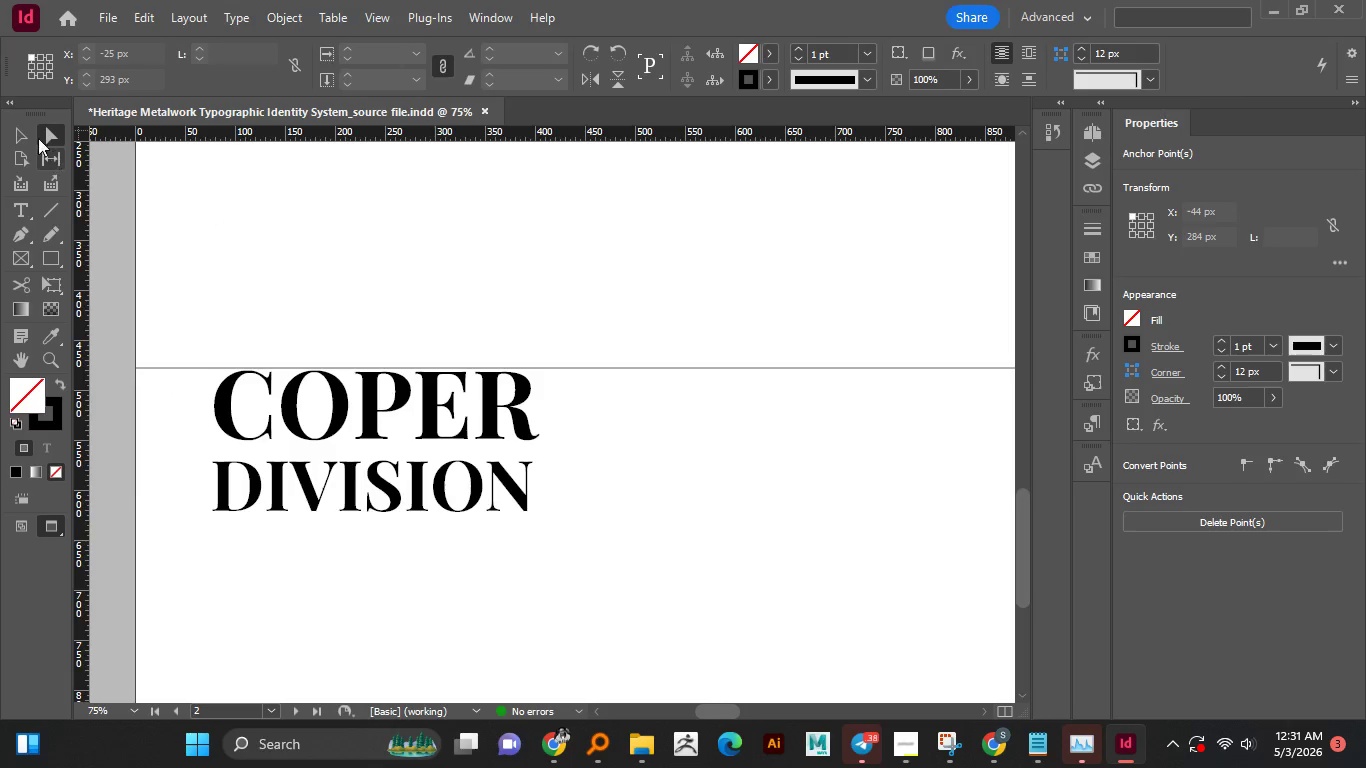 
left_click([213, 210])
 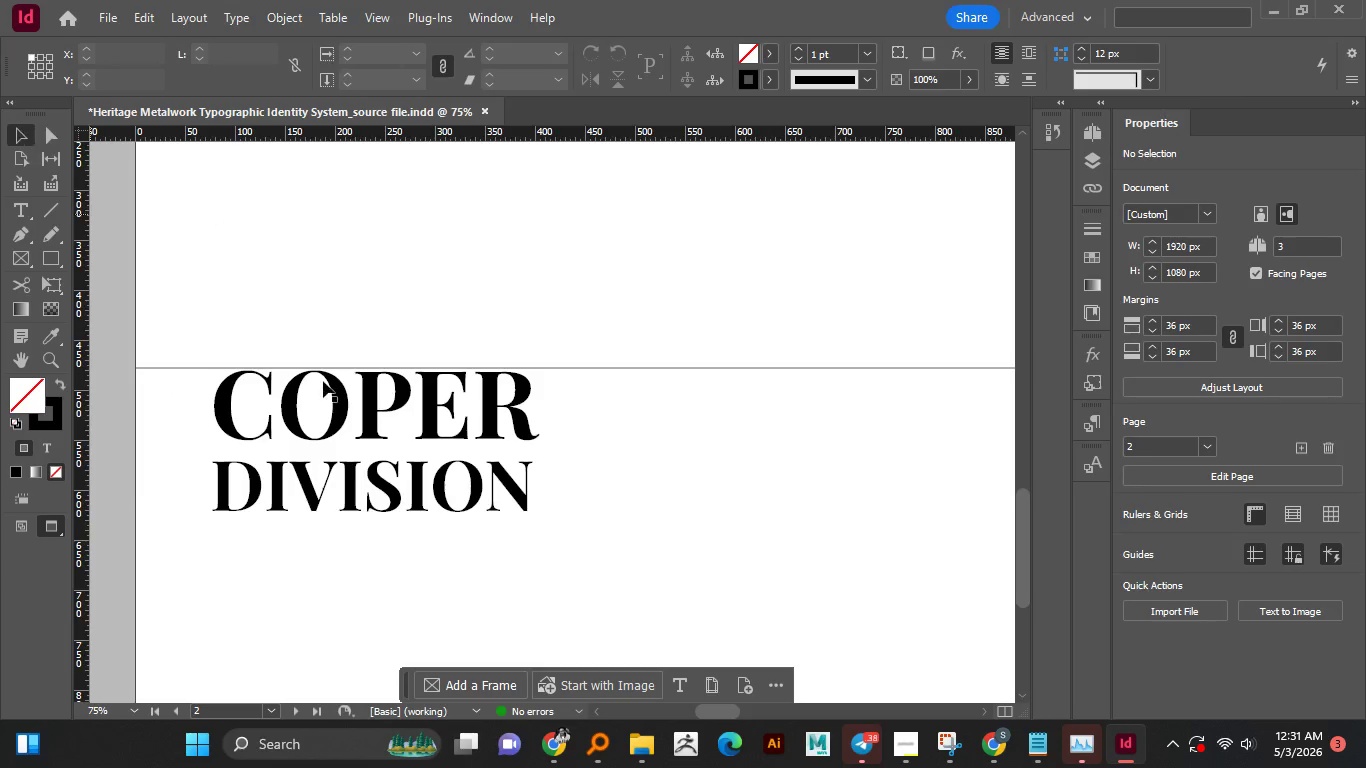 
left_click([25, 135])
 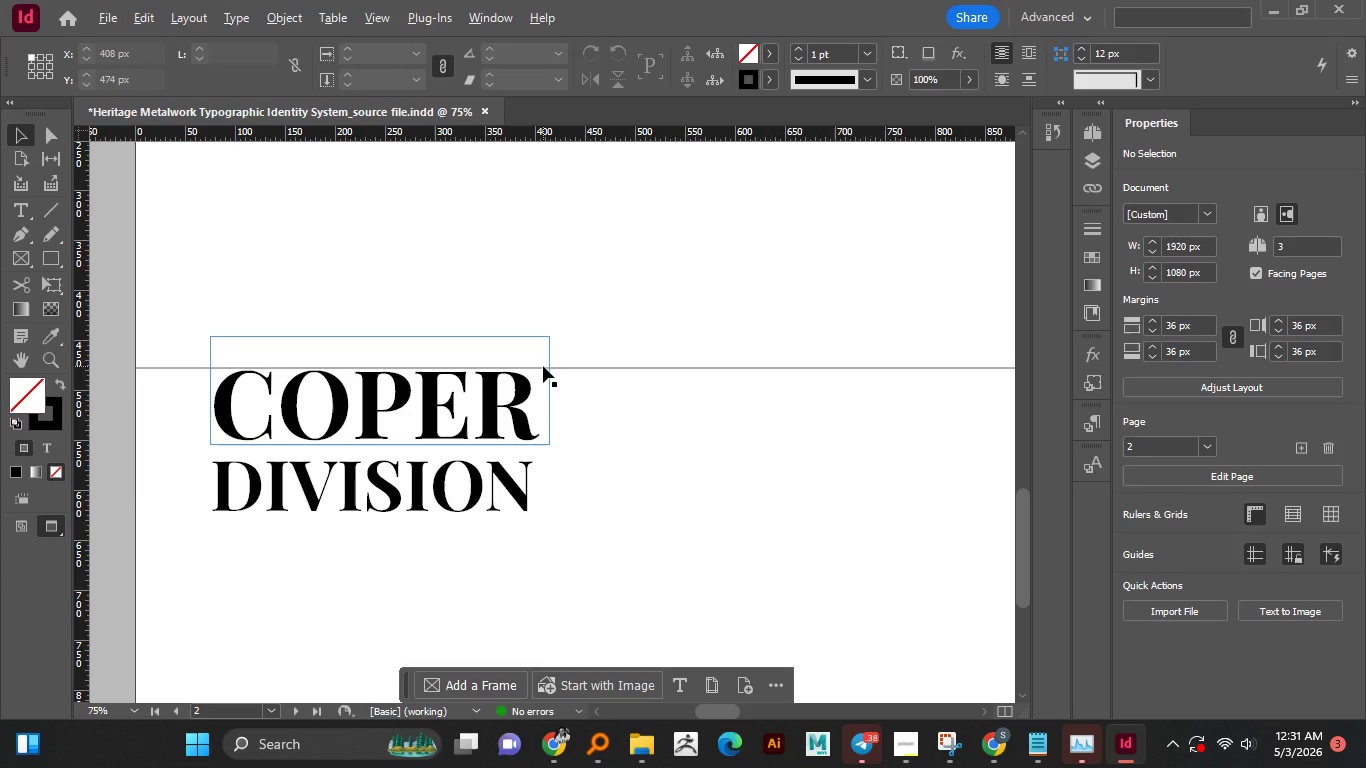 
hold_key(key=AltLeft, duration=1.5)
 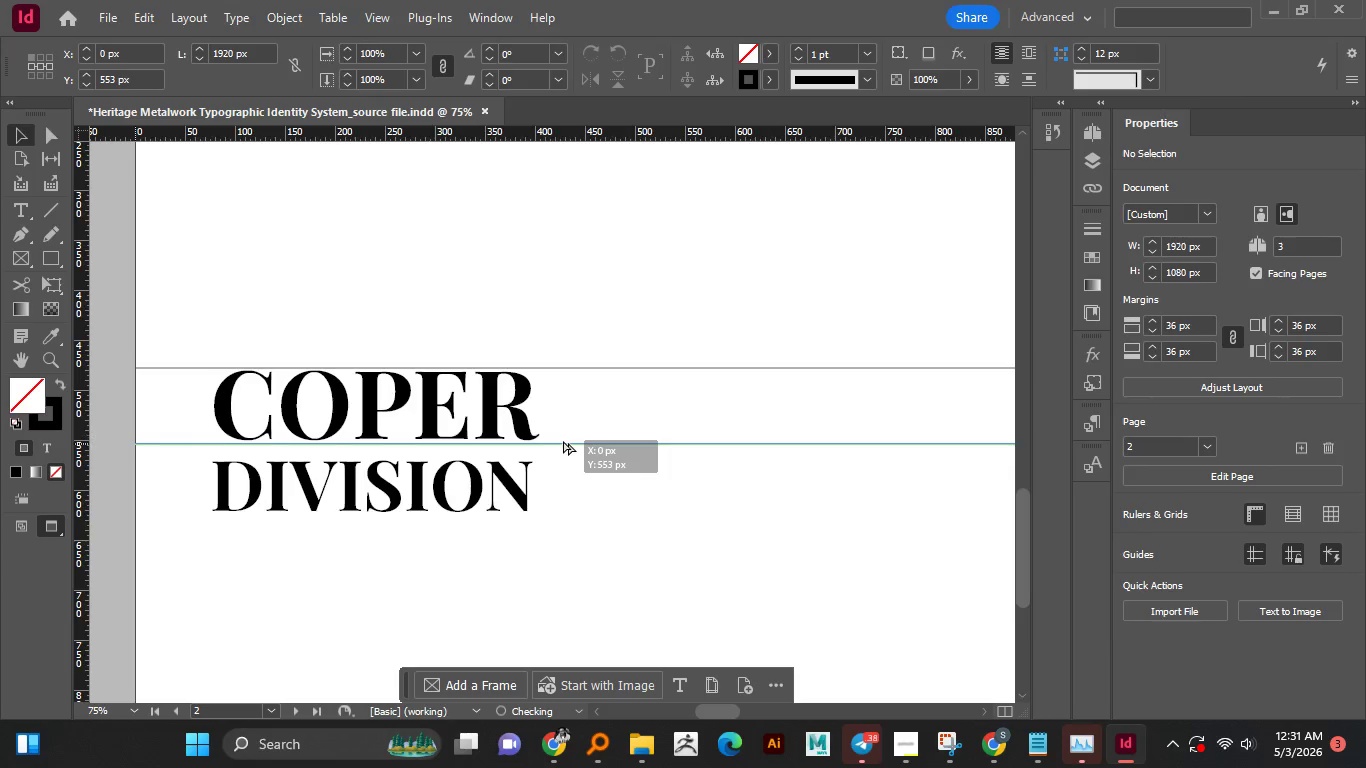 
hold_key(key=AltLeft, duration=2.55)
left_click_drag(start_coordinate=[577, 368], to_coordinate=[563, 441])
 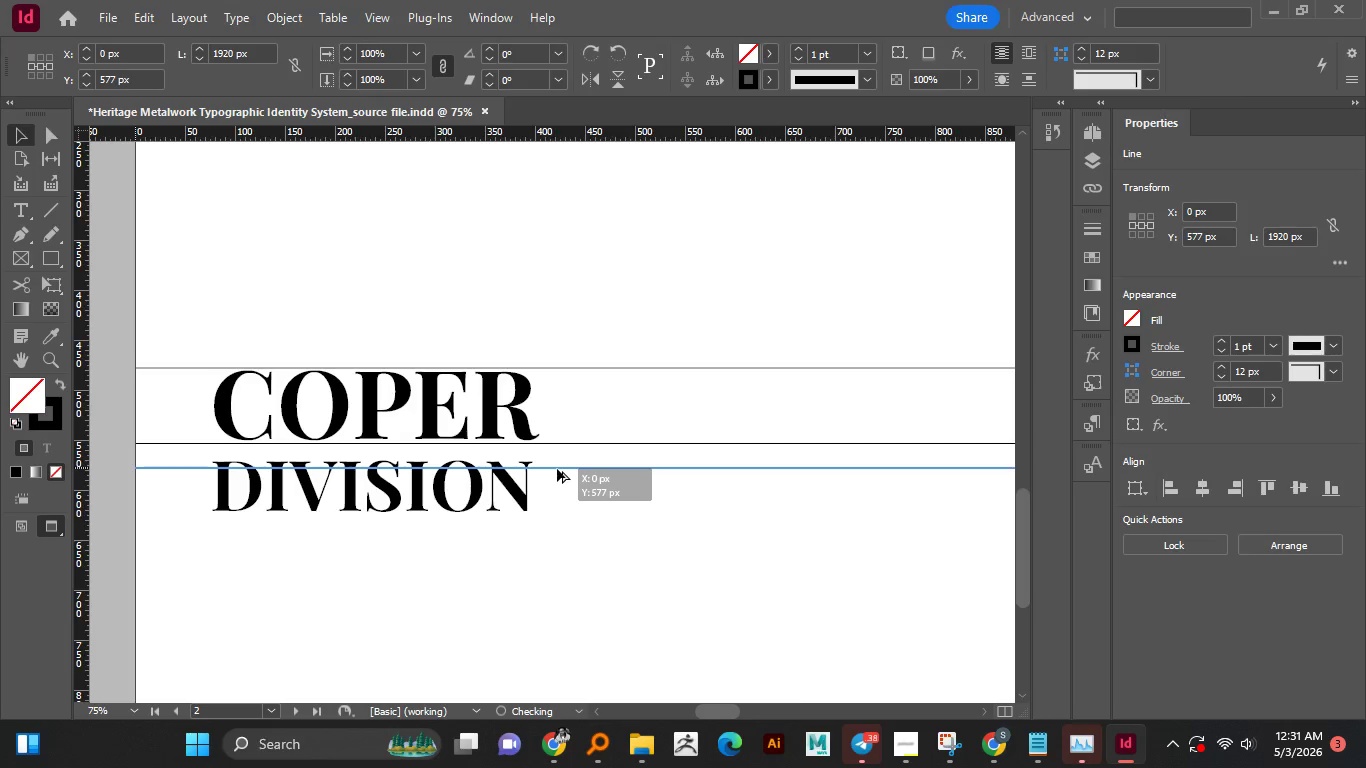 
hold_key(key=ShiftLeft, duration=1.5)
 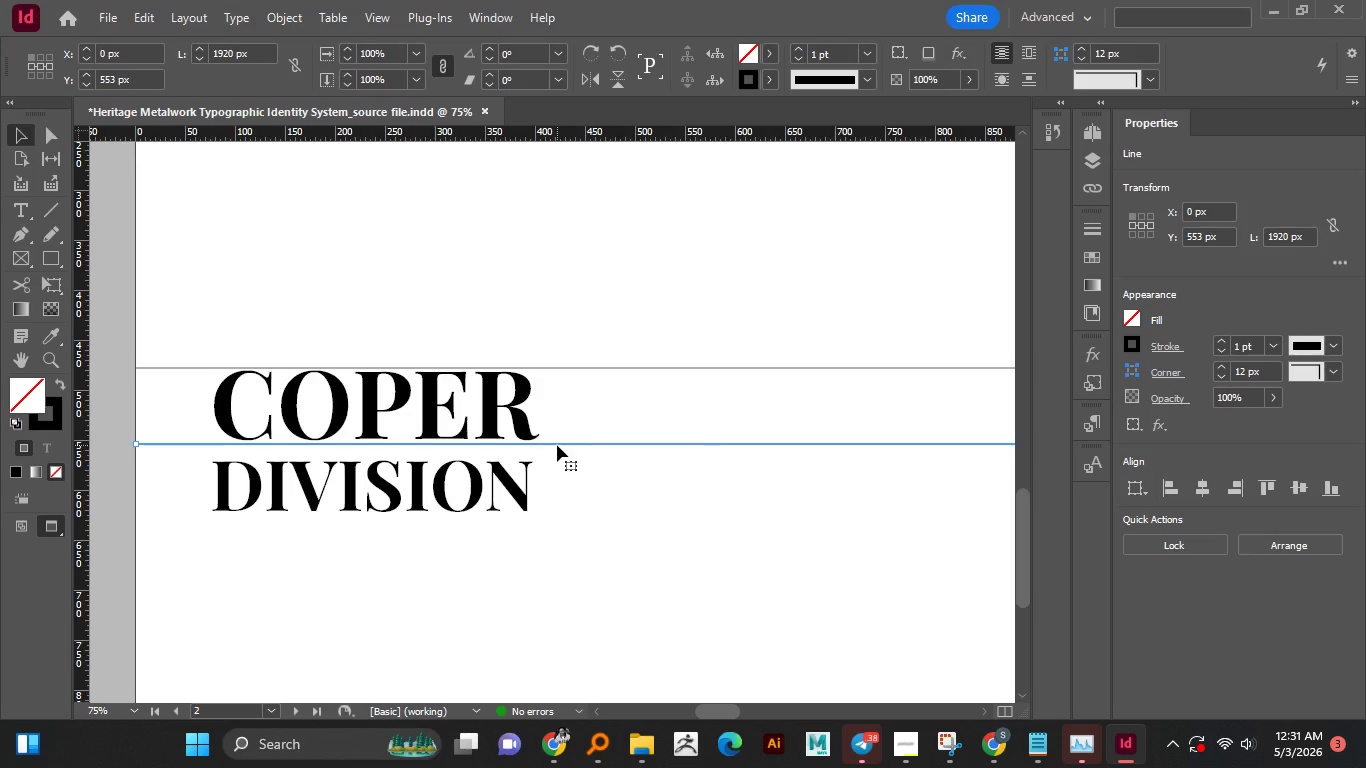 
hold_key(key=ShiftLeft, duration=0.69)
 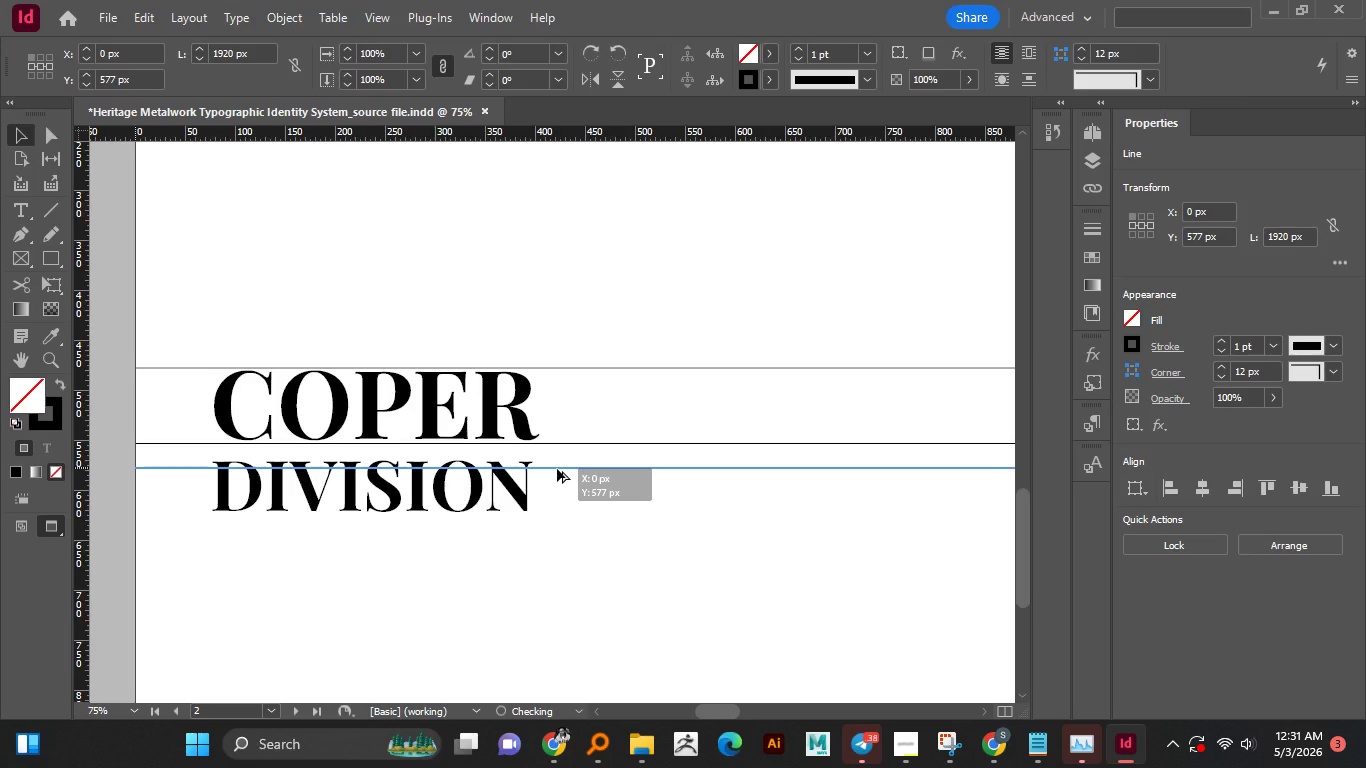 
hold_key(key=AltLeft, duration=2.45)
left_click_drag(start_coordinate=[557, 445], to_coordinate=[558, 463])
 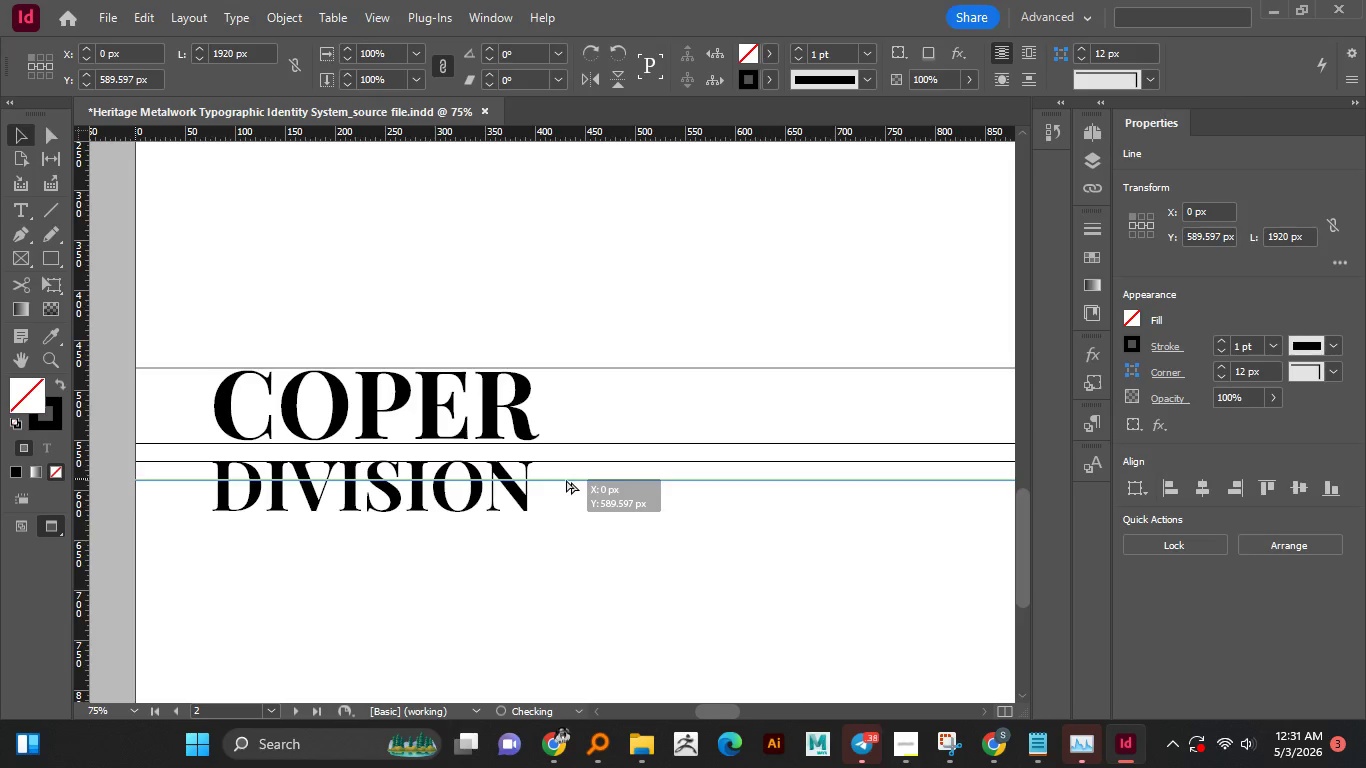 
hold_key(key=ShiftLeft, duration=1.52)
 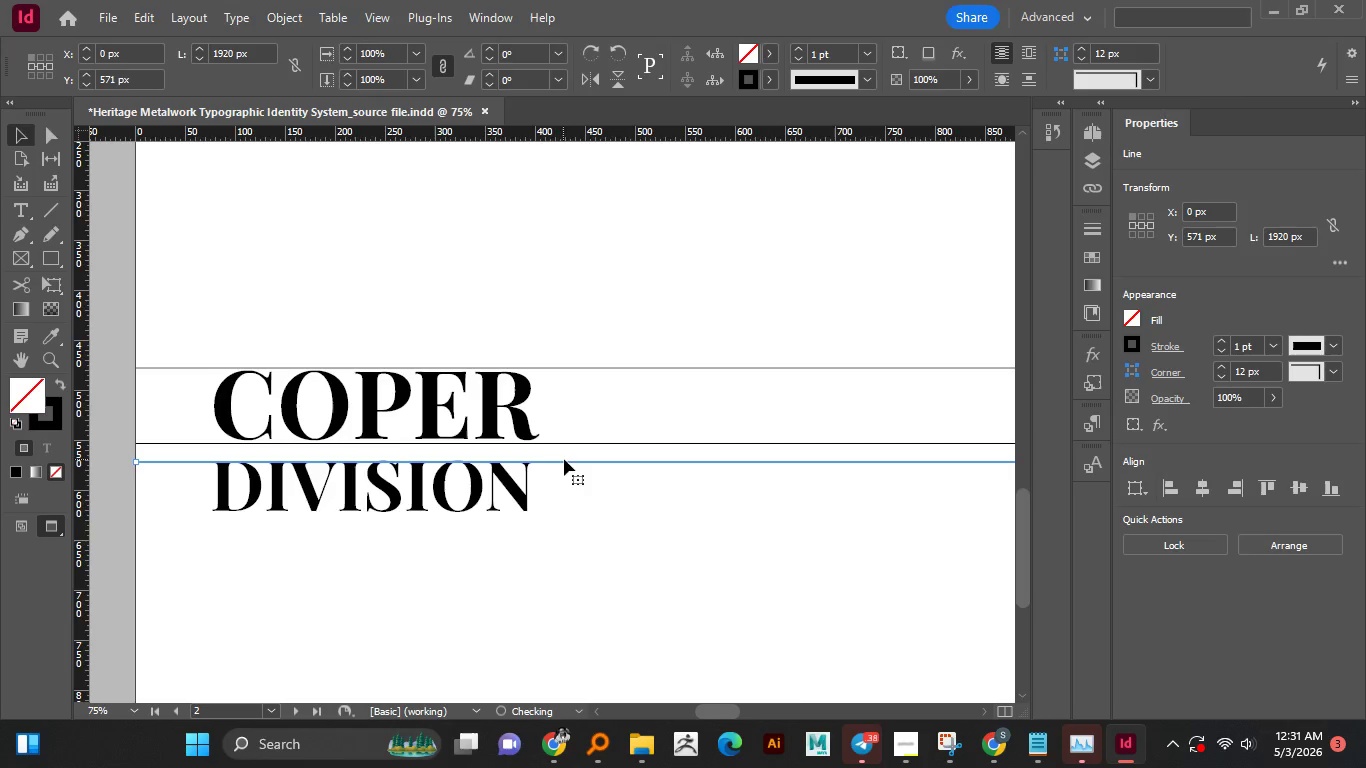 
hold_key(key=ShiftLeft, duration=0.8)
 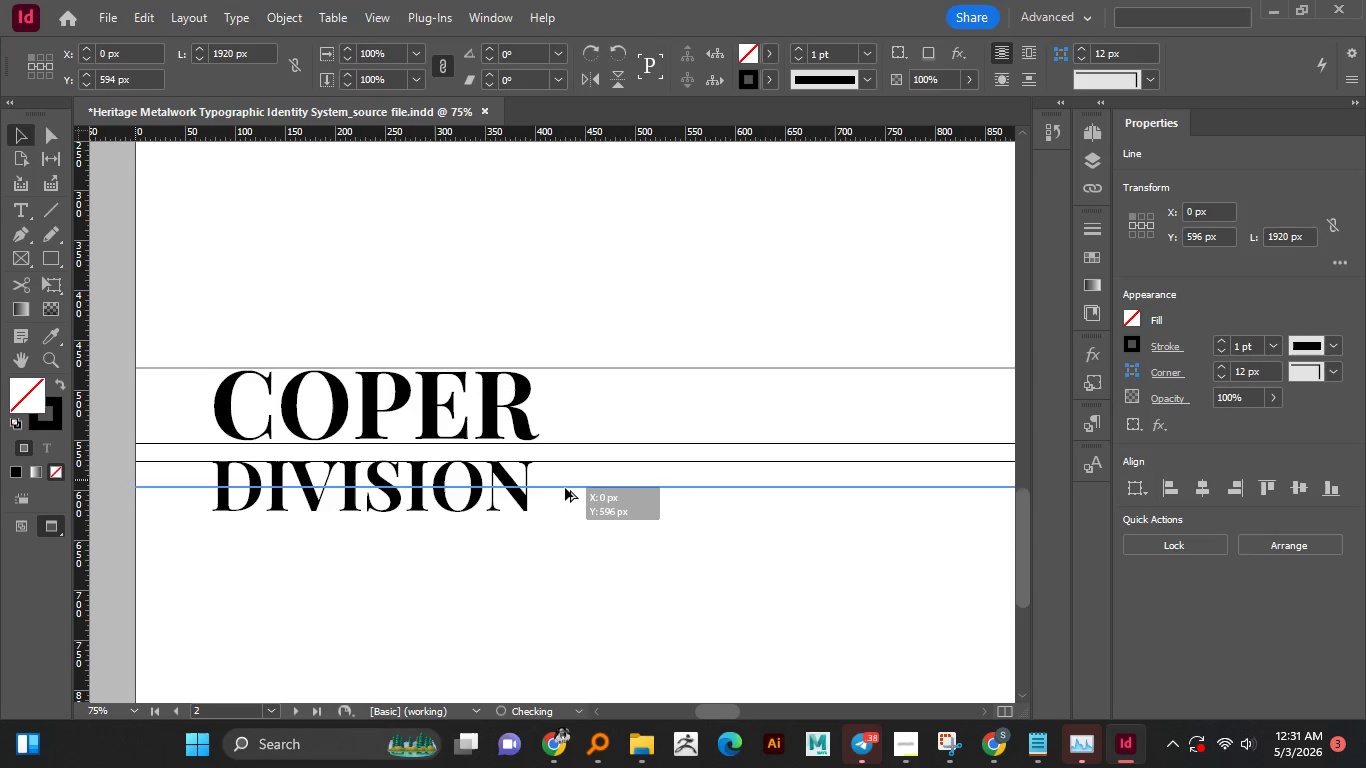 
left_click_drag(start_coordinate=[564, 459], to_coordinate=[560, 509])
 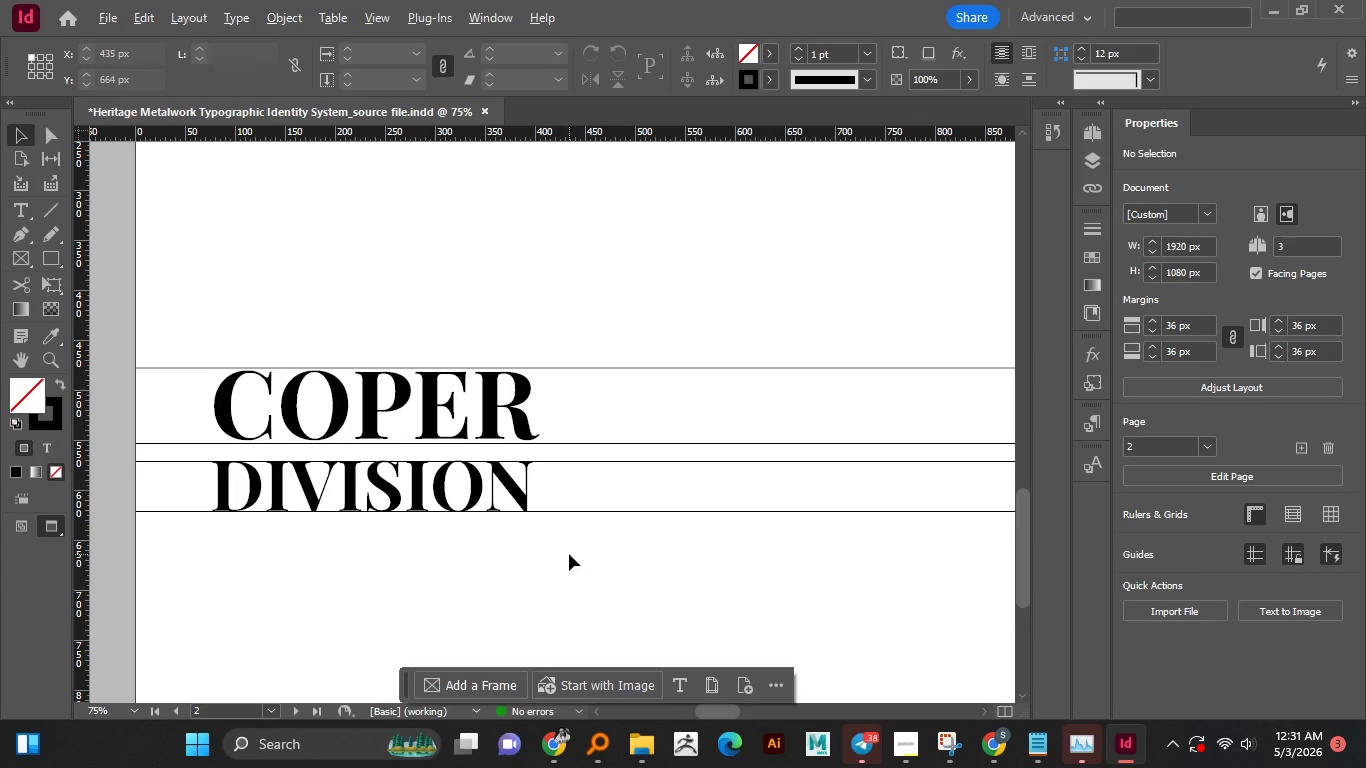 
hold_key(key=AltLeft, duration=1.81)
 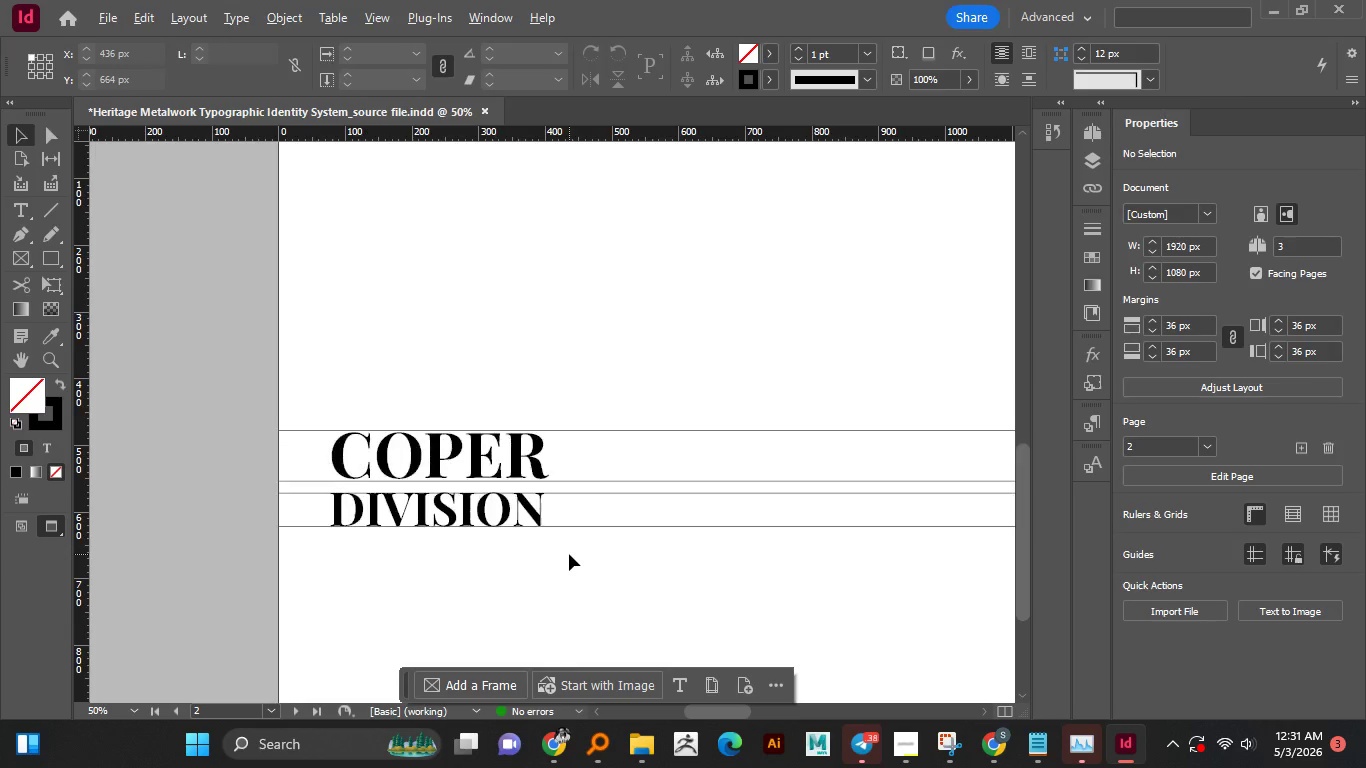 
hold_key(key=ShiftLeft, duration=1.52)
 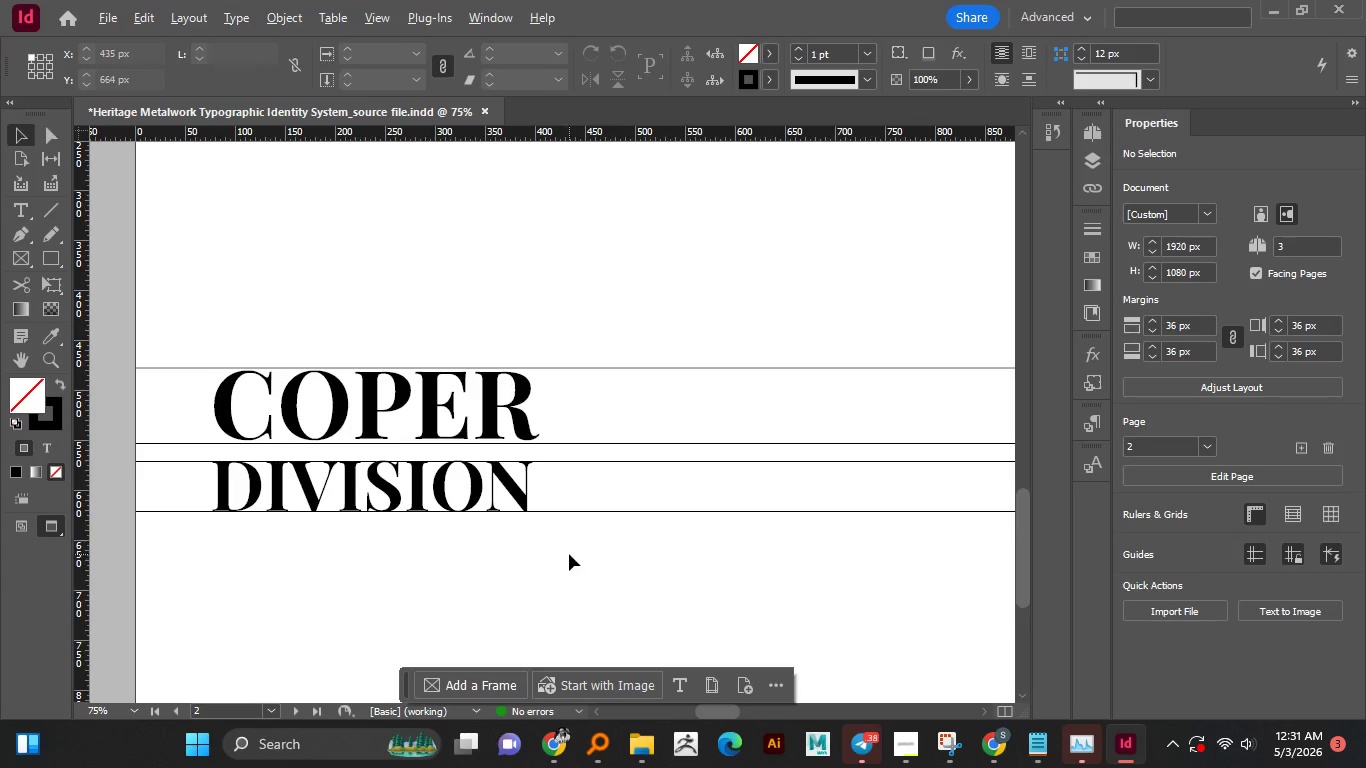 
key(Alt+Shift+ShiftLeft)
 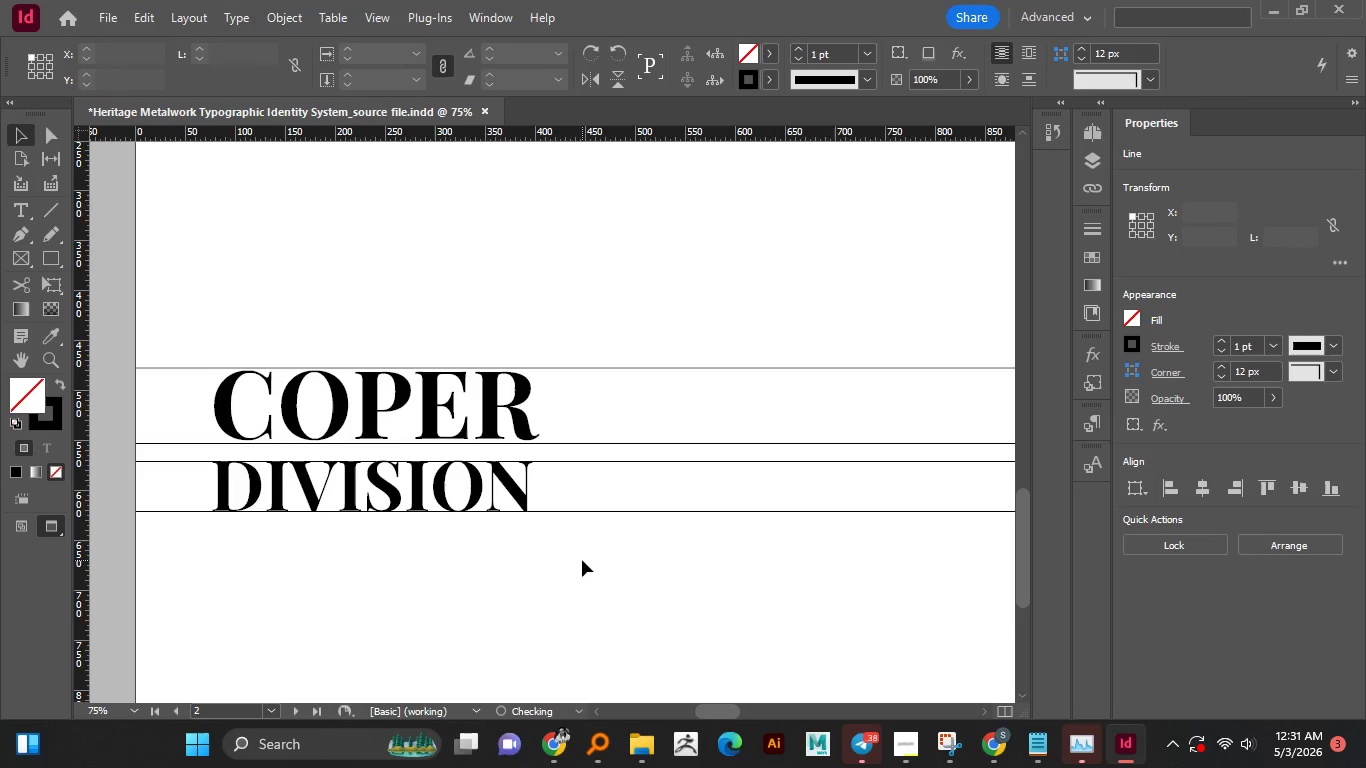 
key(Alt+Shift+ShiftLeft)
 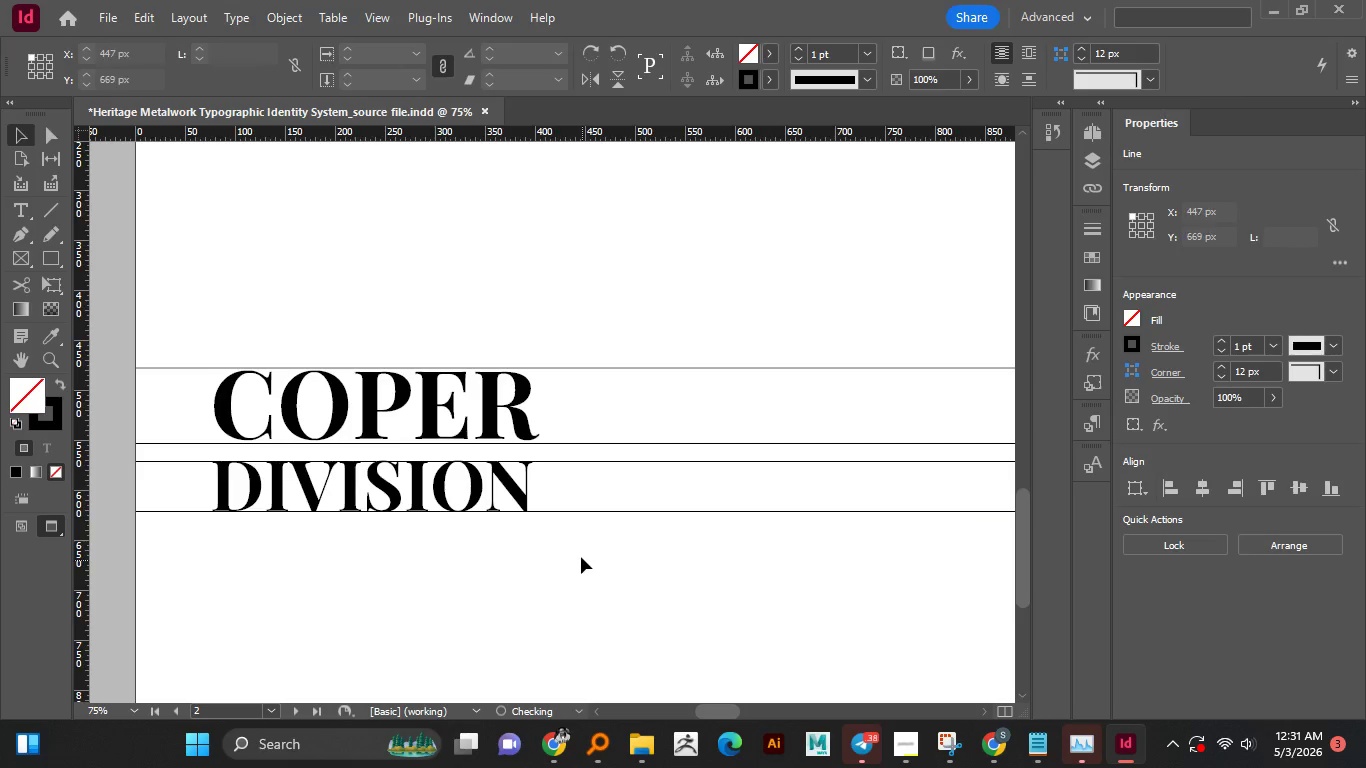 
key(Alt+Shift+ShiftLeft)
 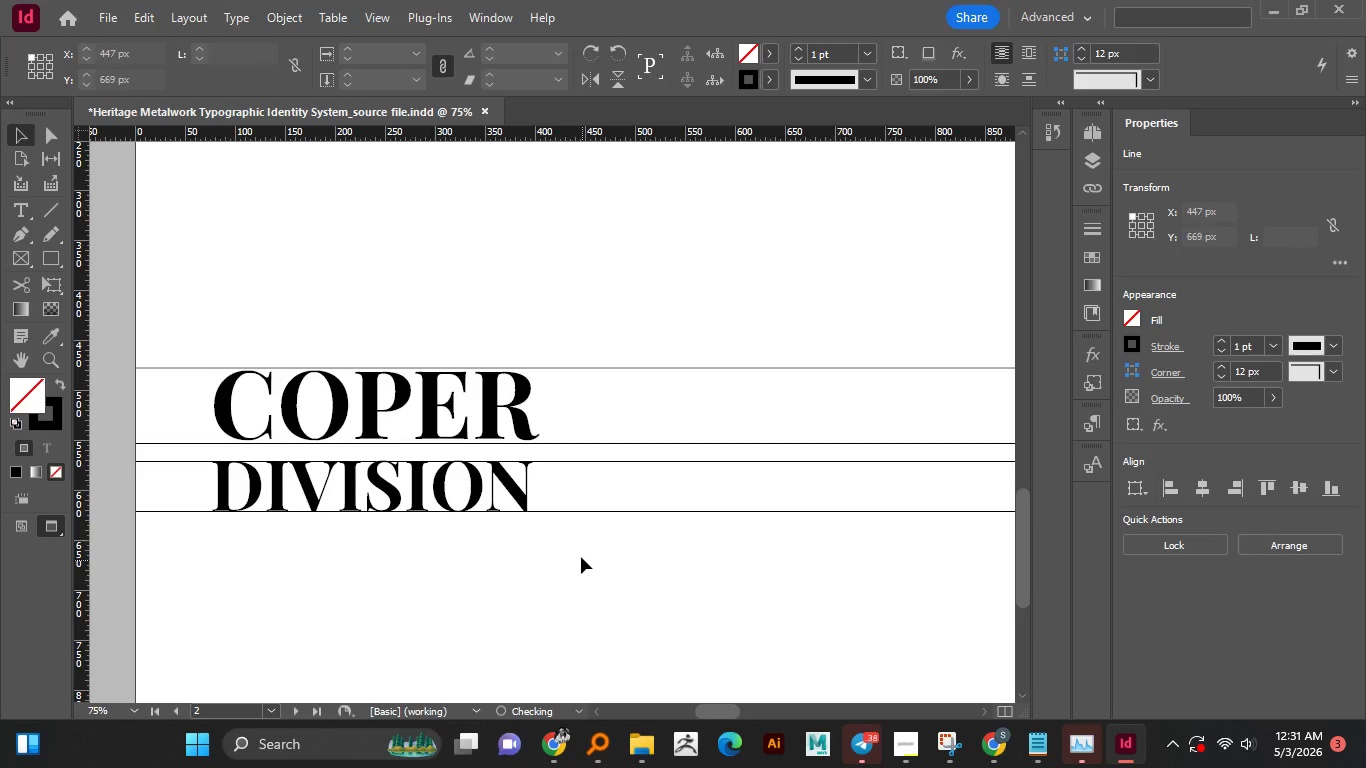 
key(Alt+Shift+ShiftLeft)
 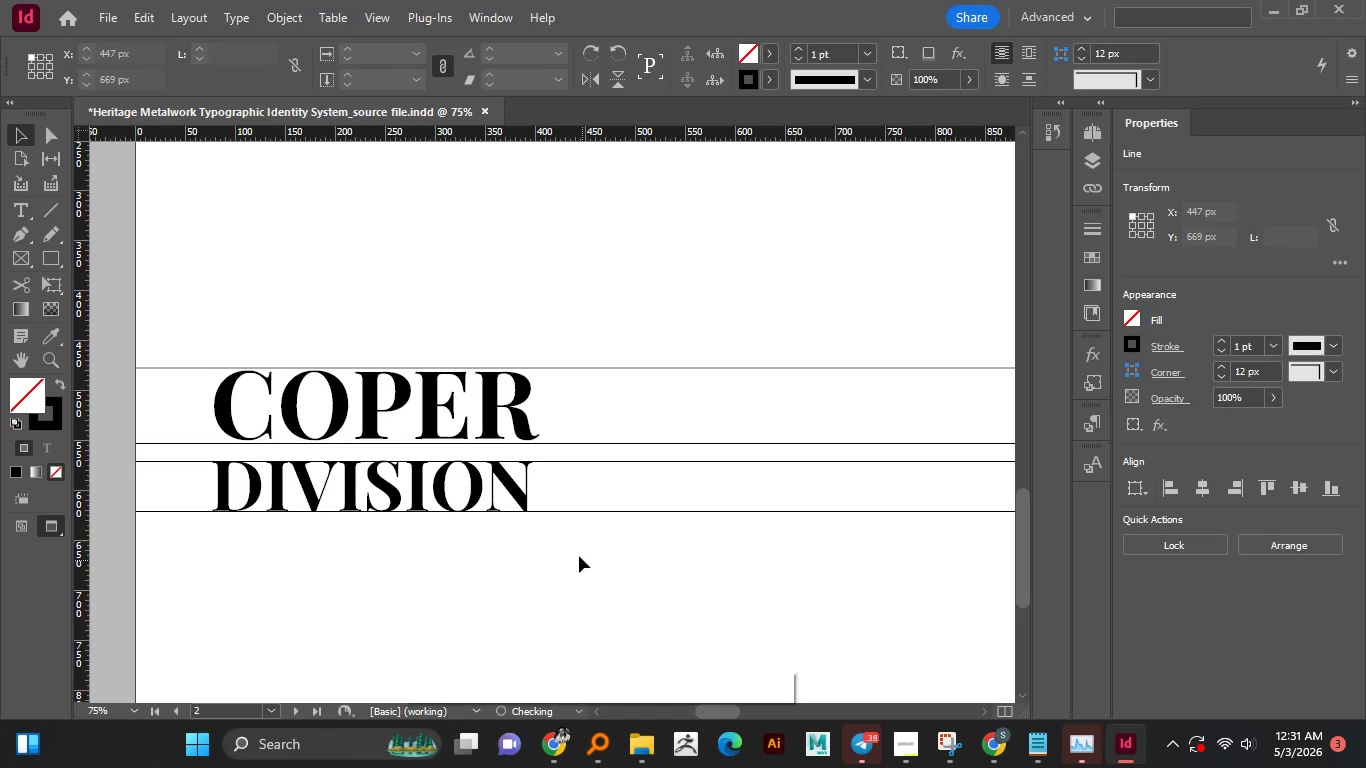 
key(Alt+Shift+ShiftLeft)
 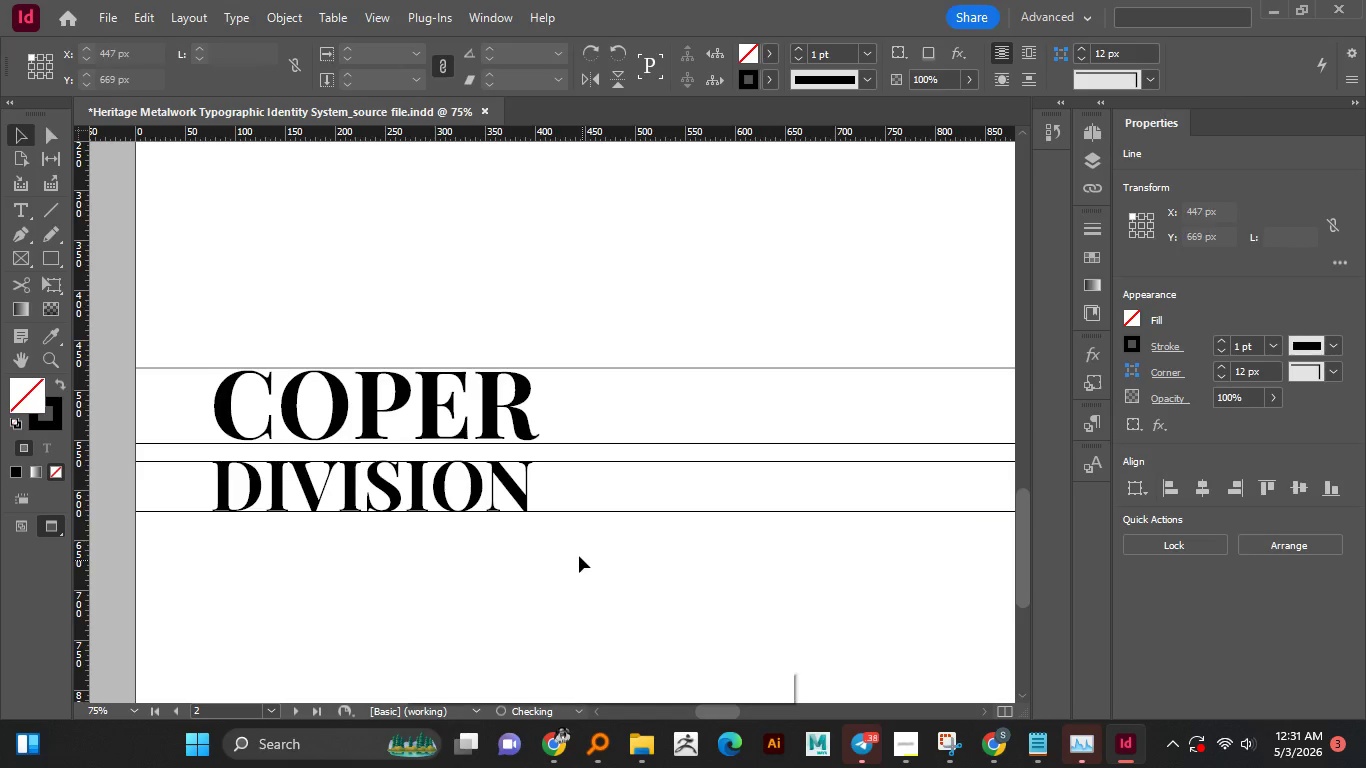 
key(Shift+ShiftLeft)
 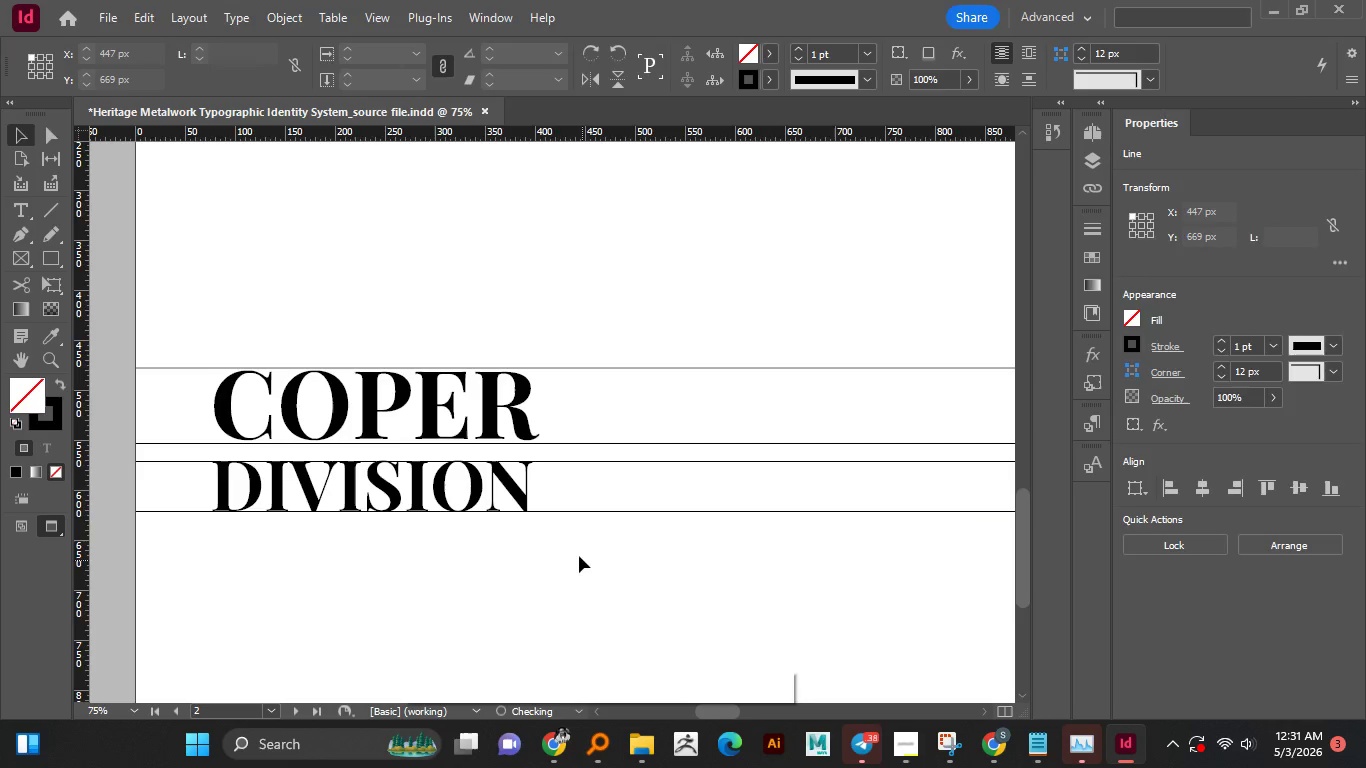 
key(Shift+ShiftLeft)
 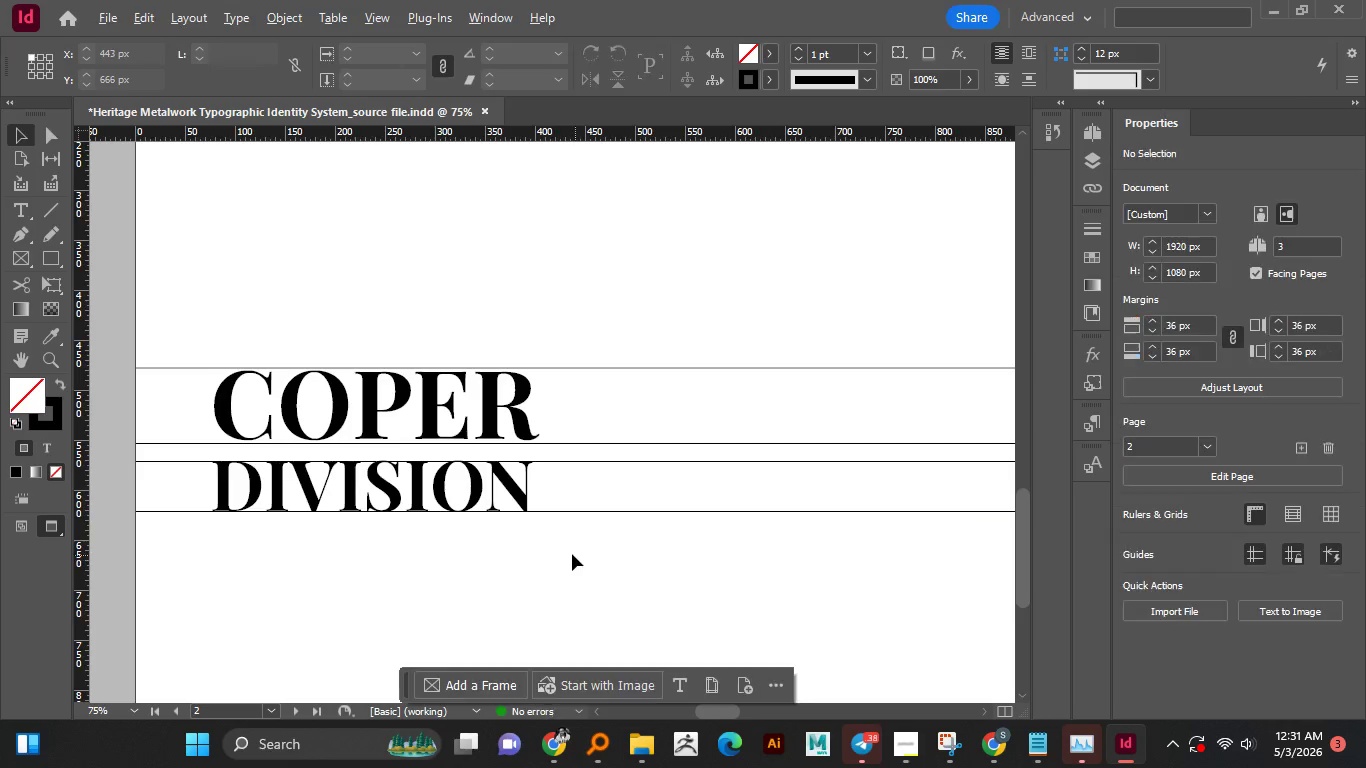 
left_click([582, 560])
 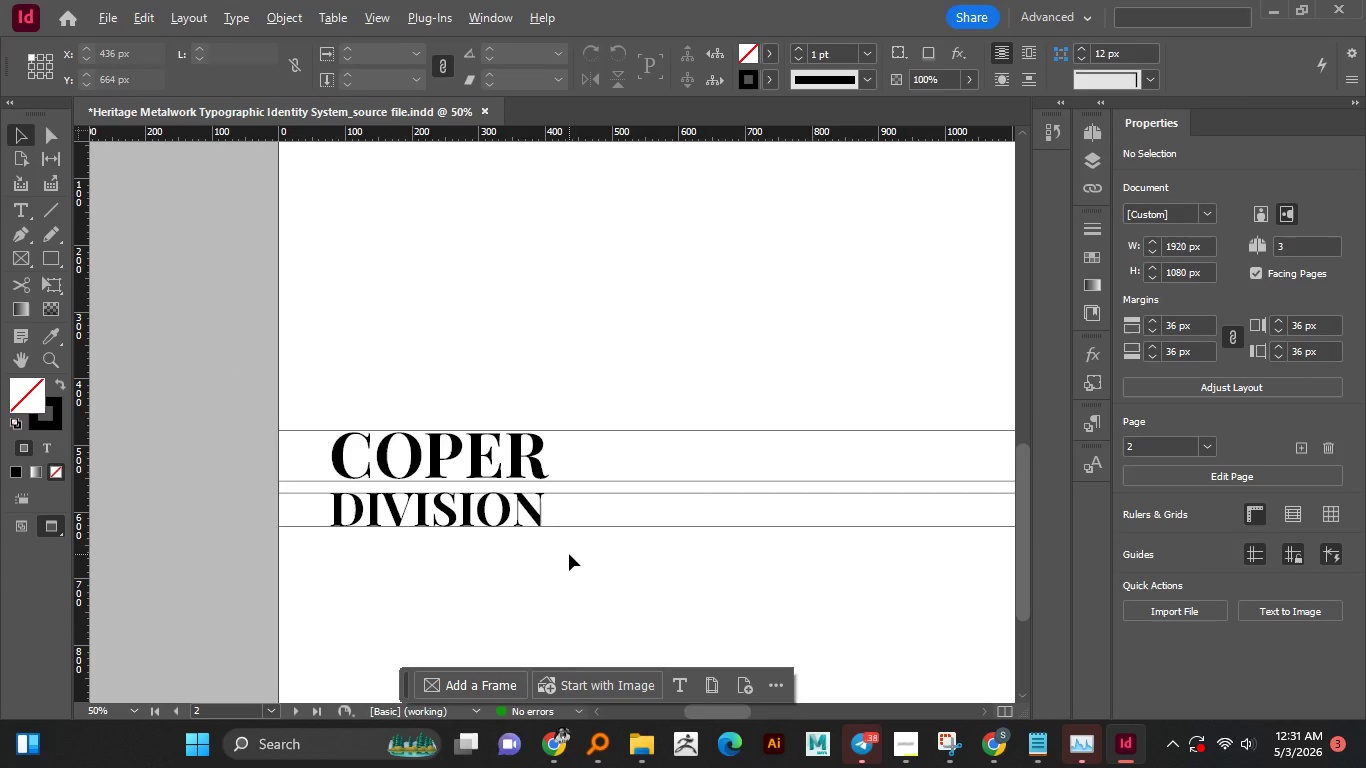 
hold_key(key=AltLeft, duration=1.51)
scroll: coordinate [569, 554], scroll_direction: down, amount: 1.0
 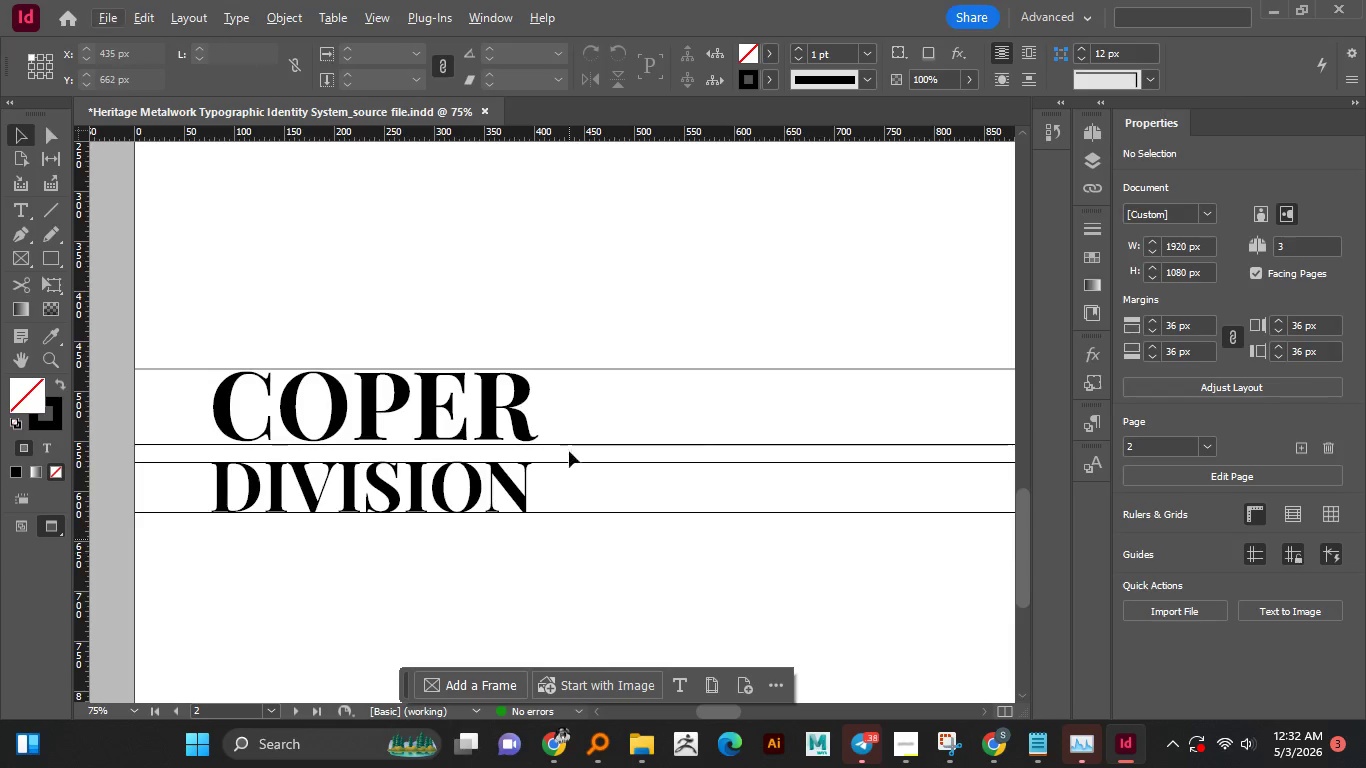 
key(Alt+AltLeft)
 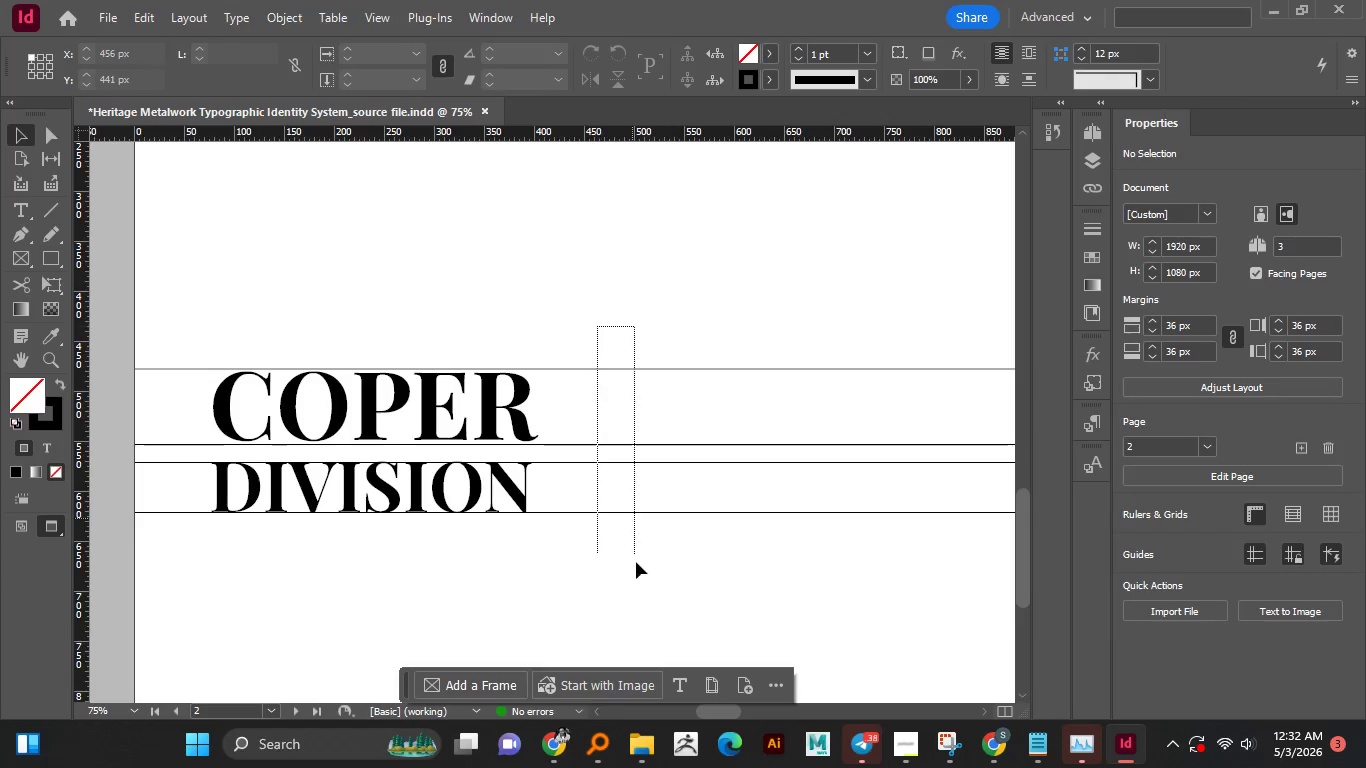 
key(Alt+AltLeft)
 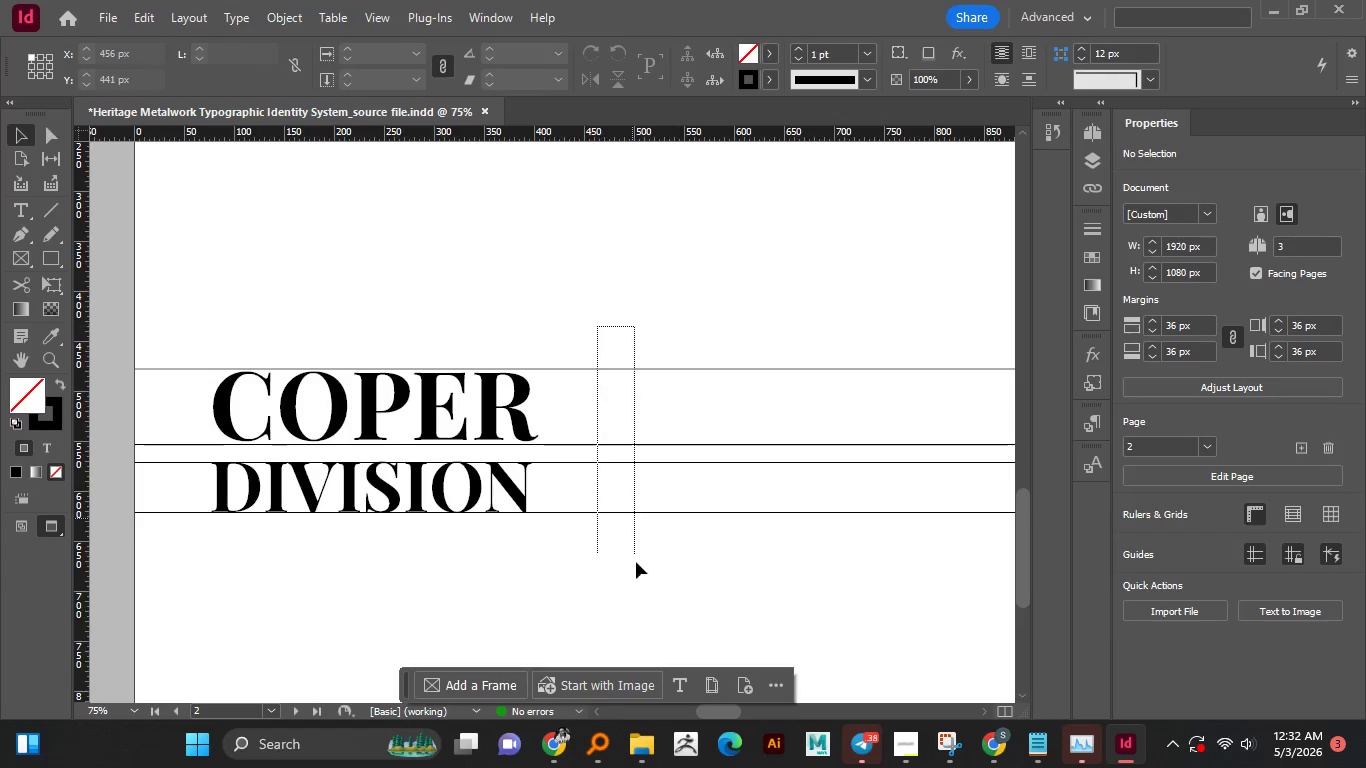 
key(Alt+AltLeft)
 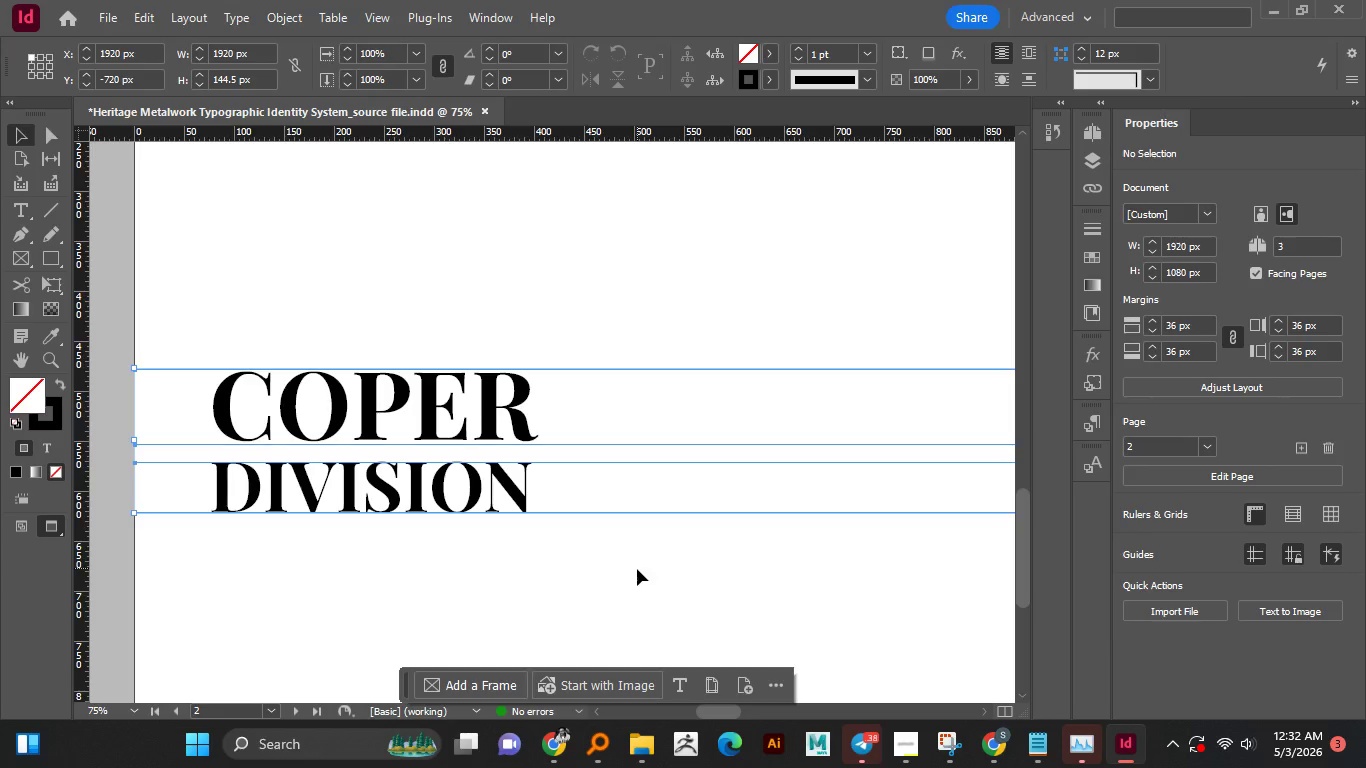 
scroll: coordinate [569, 554], scroll_direction: up, amount: 1.0
 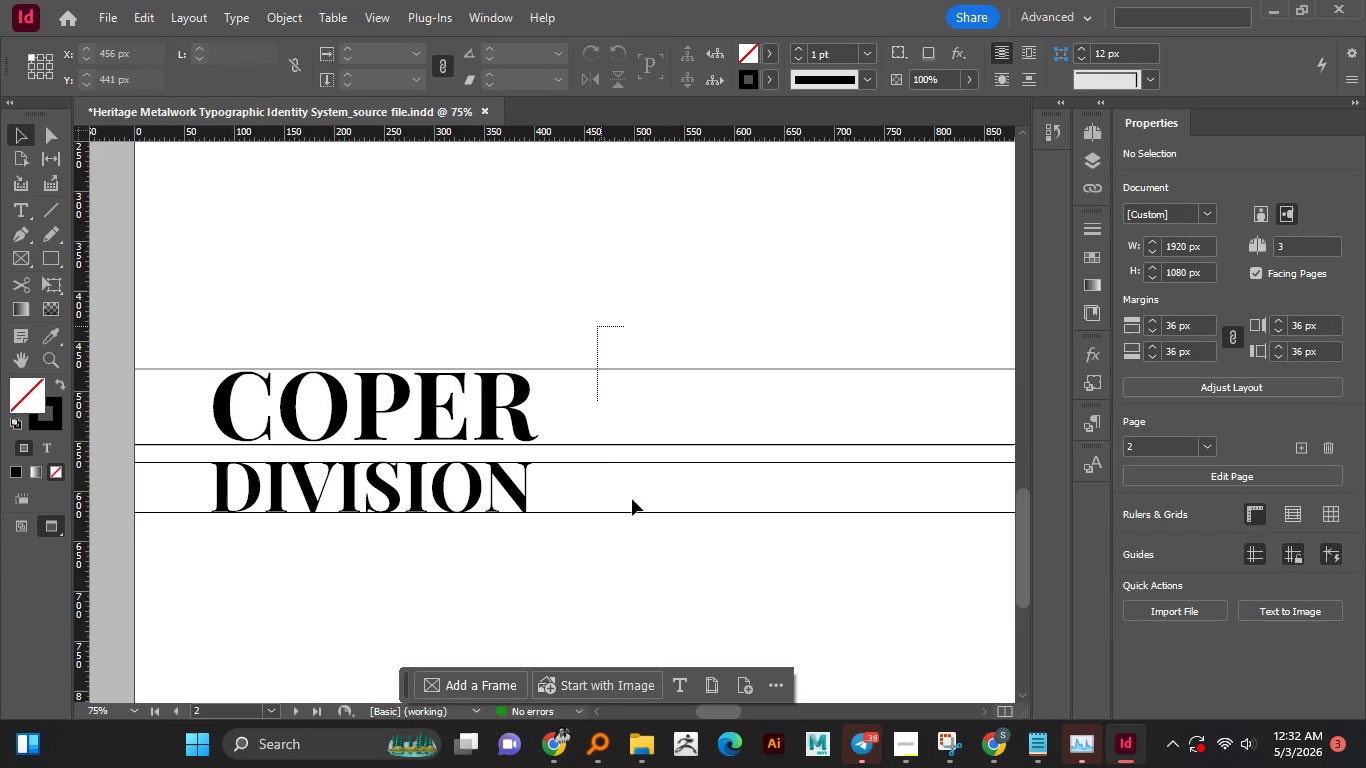 
left_click_drag(start_coordinate=[597, 326], to_coordinate=[637, 568])
 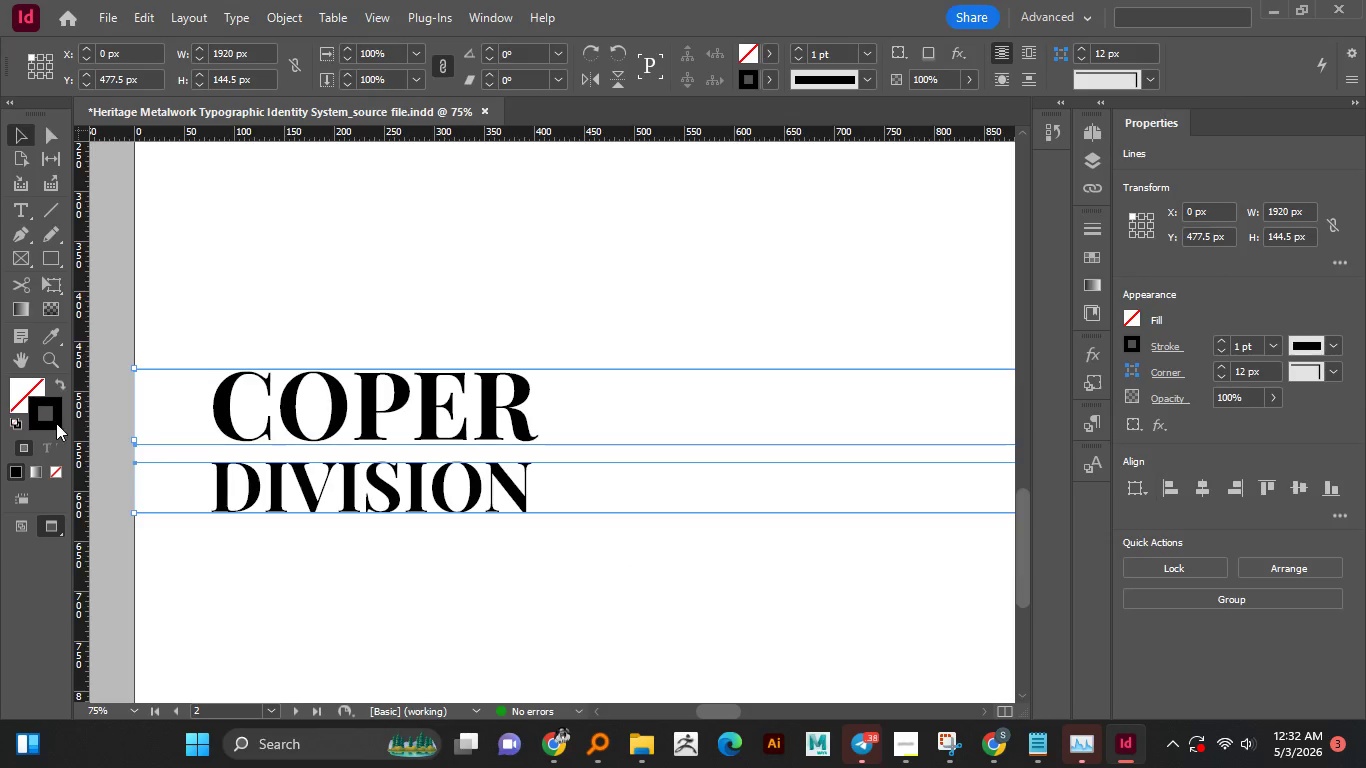 
double_click([50, 423])
 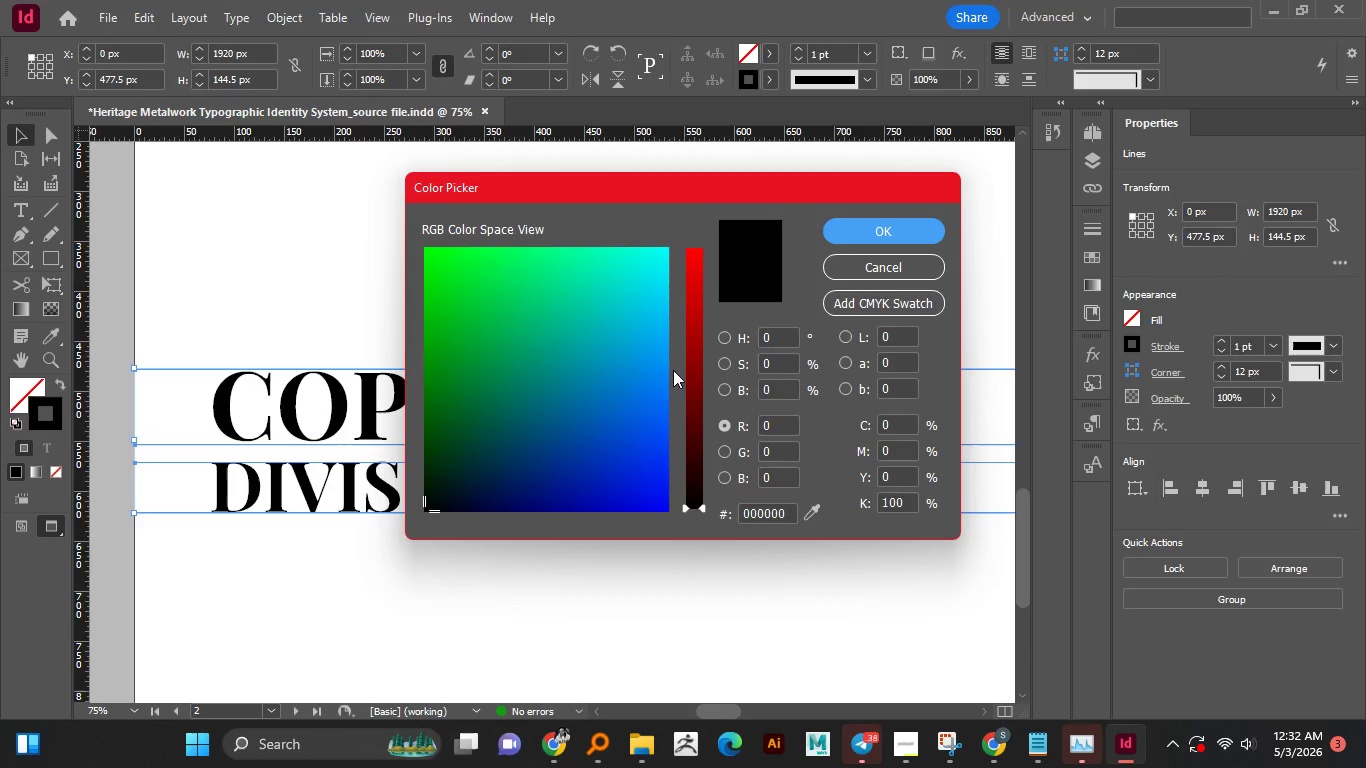 
wait(8.69)
 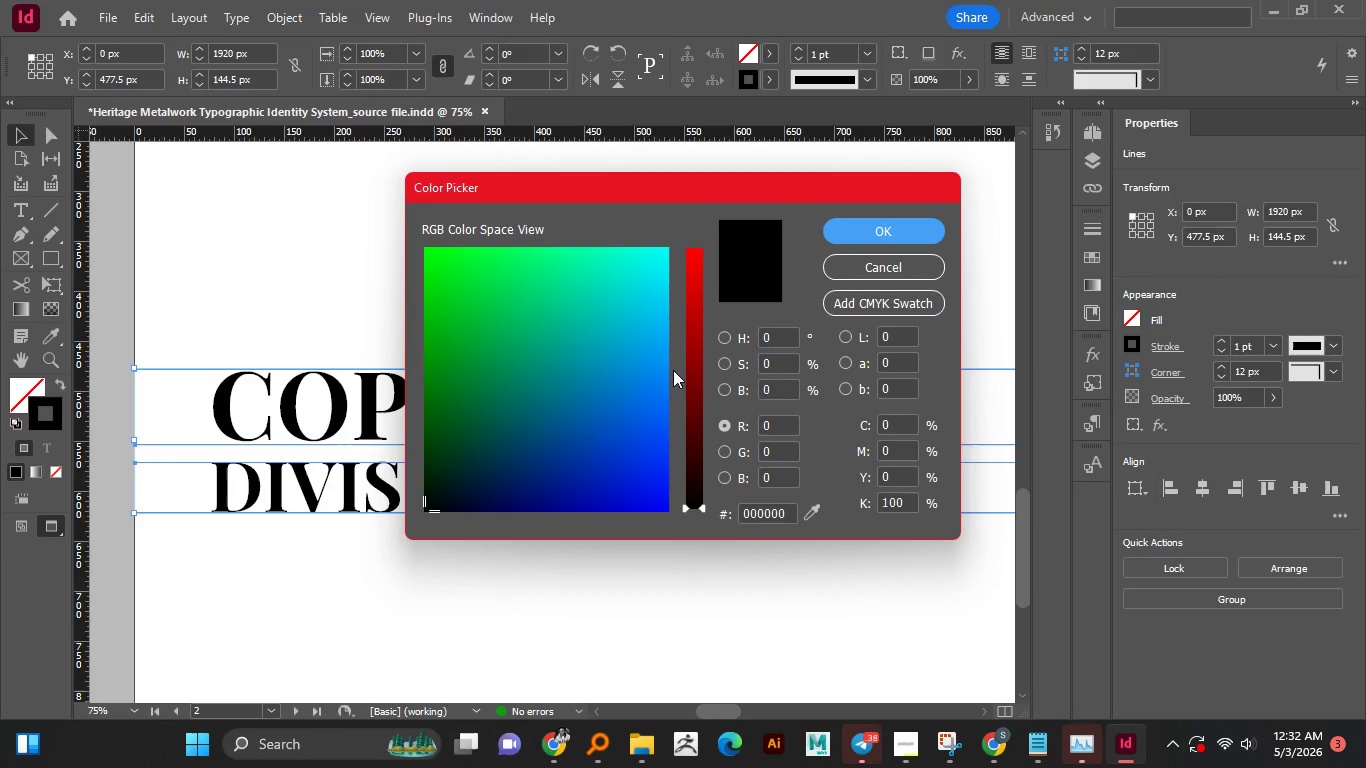 
left_click_drag(start_coordinate=[689, 497], to_coordinate=[688, 508])
 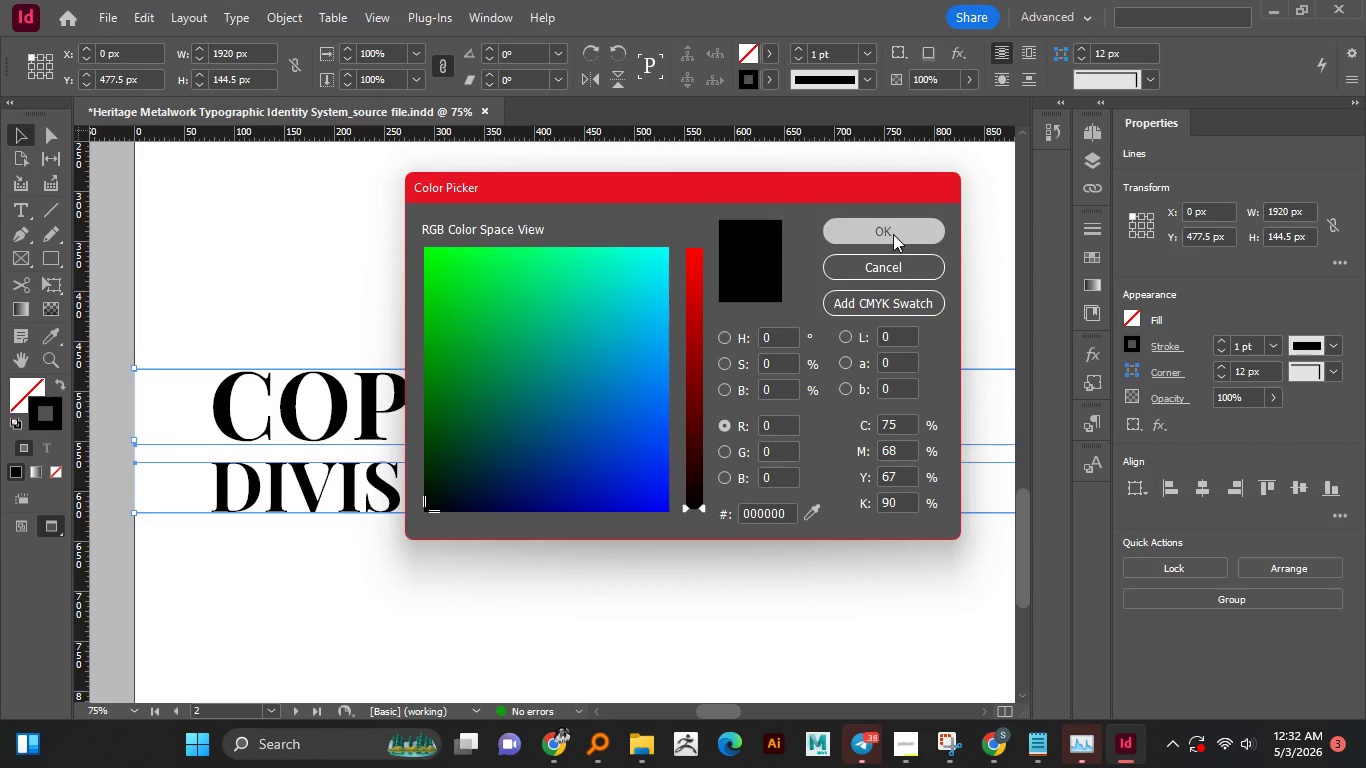 
left_click([893, 234])
 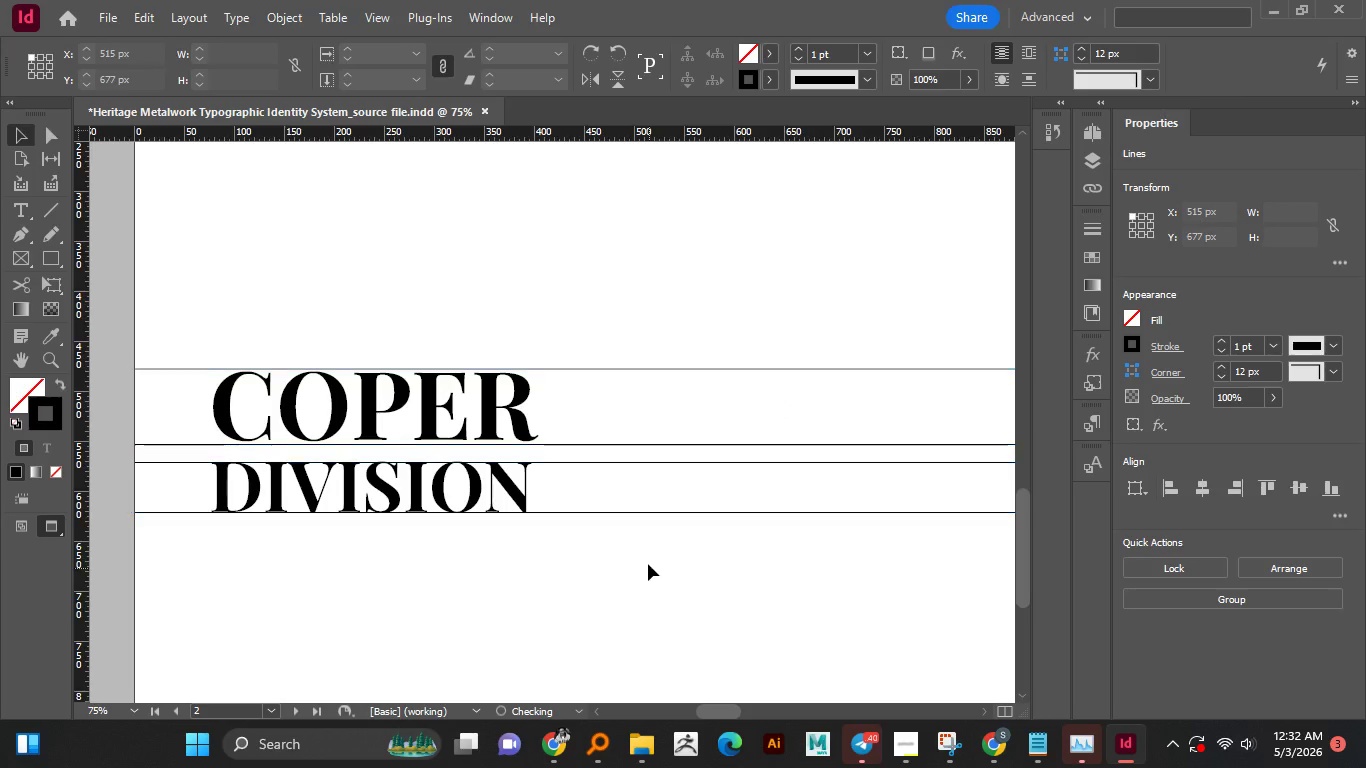 
left_click([649, 571])
 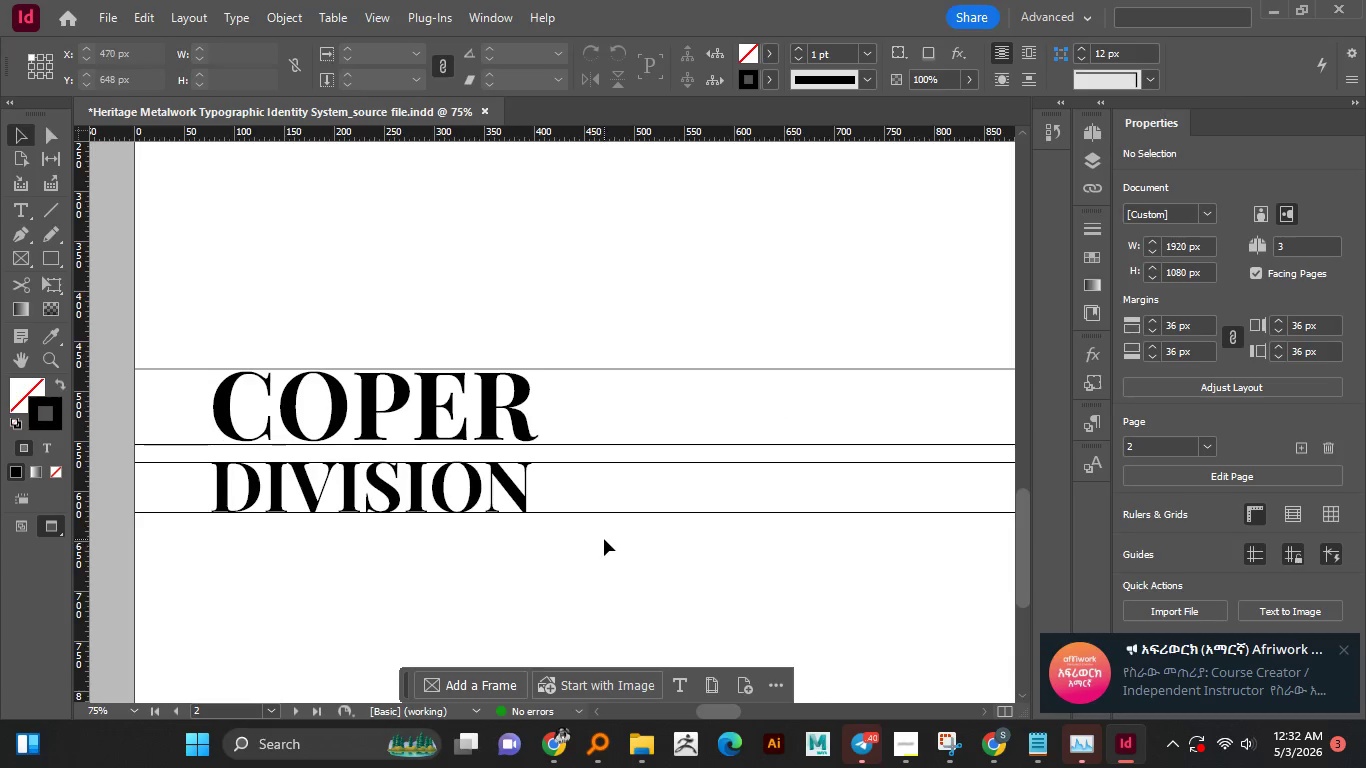 
hold_key(key=AltLeft, duration=1.39)
scroll: coordinate [490, 530], scroll_direction: down, amount: 2.0
 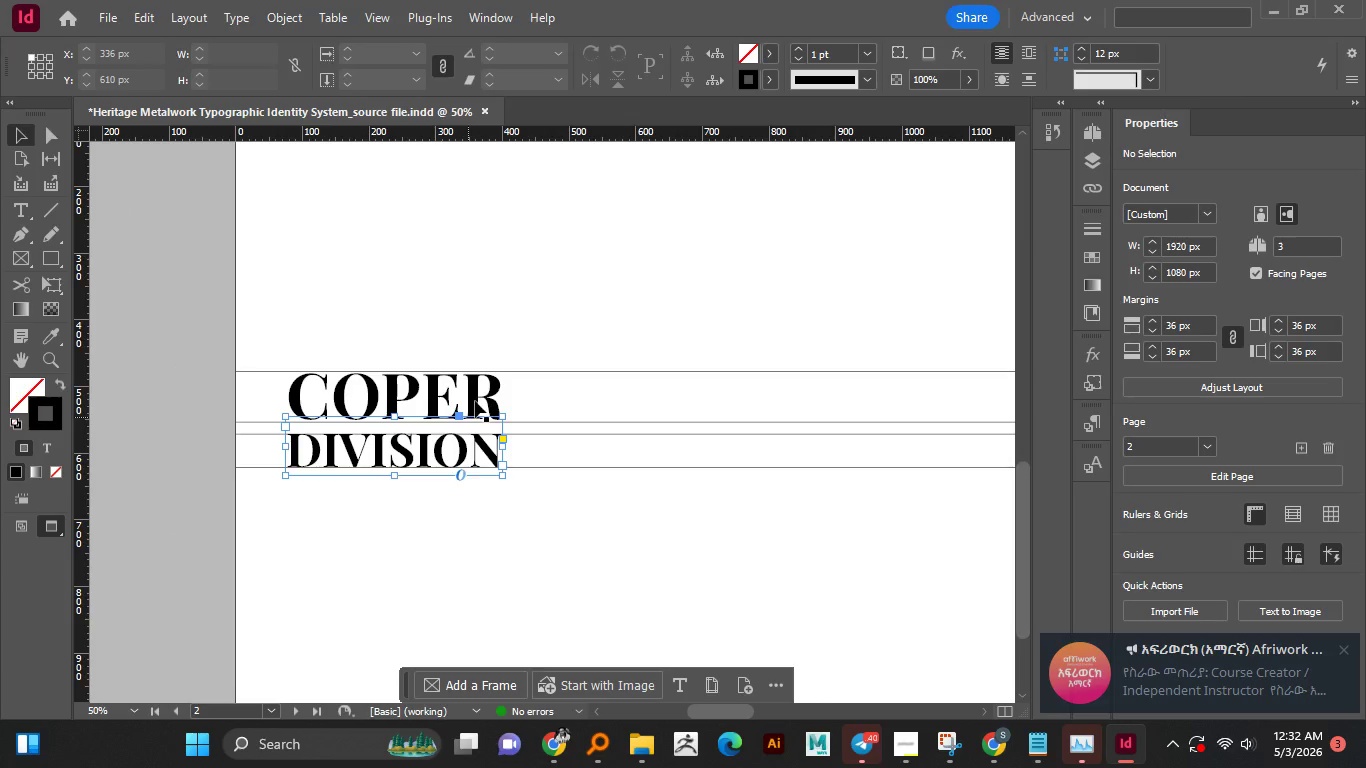 
left_click([460, 459])
 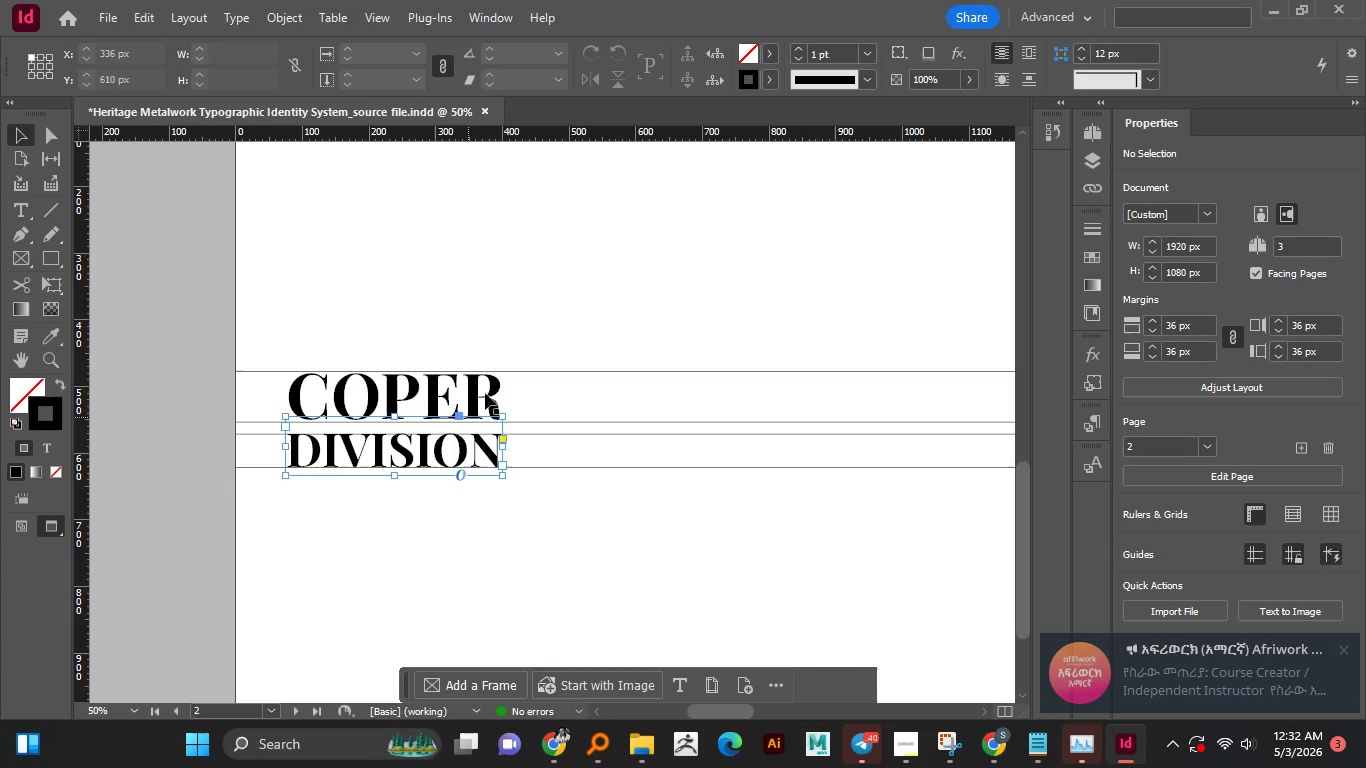 
hold_key(key=ShiftLeft, duration=0.66)
left_click([485, 393])
 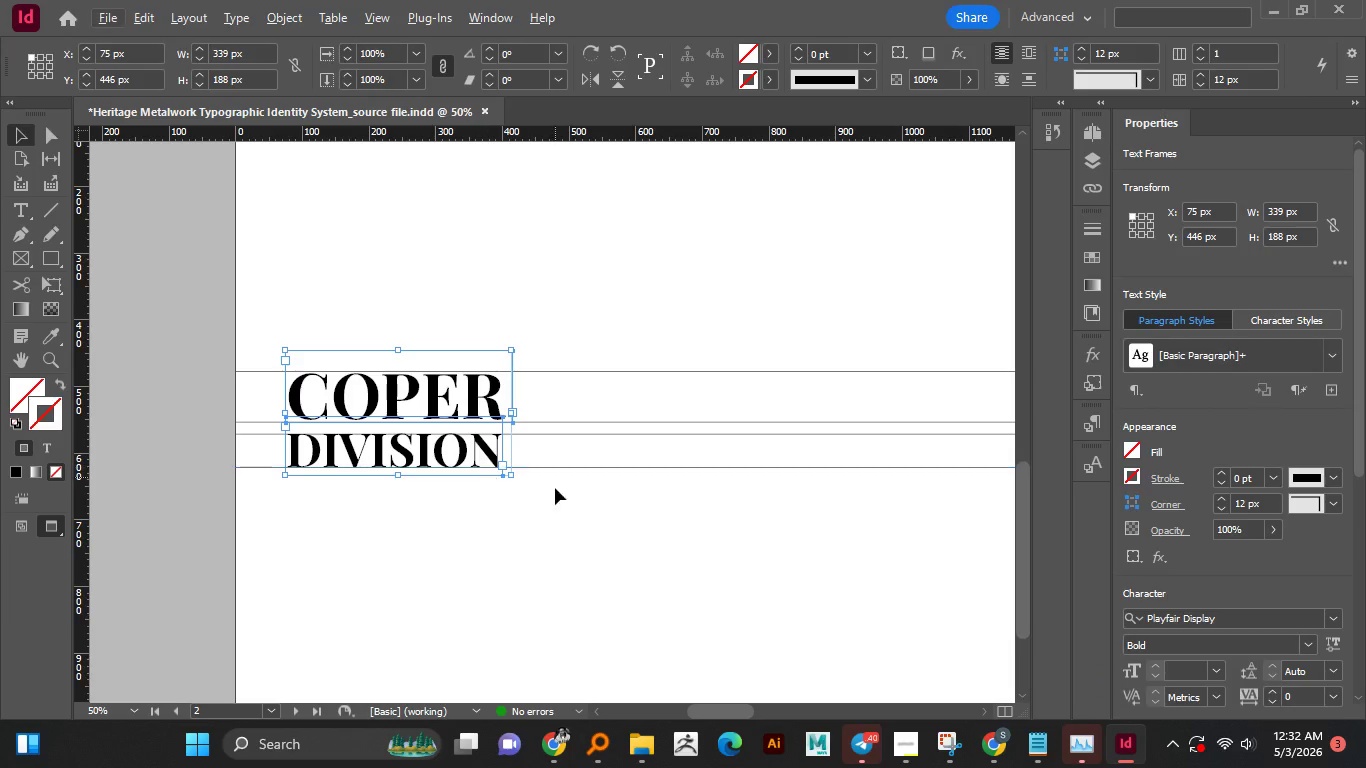 
key(Alt+AltLeft)
 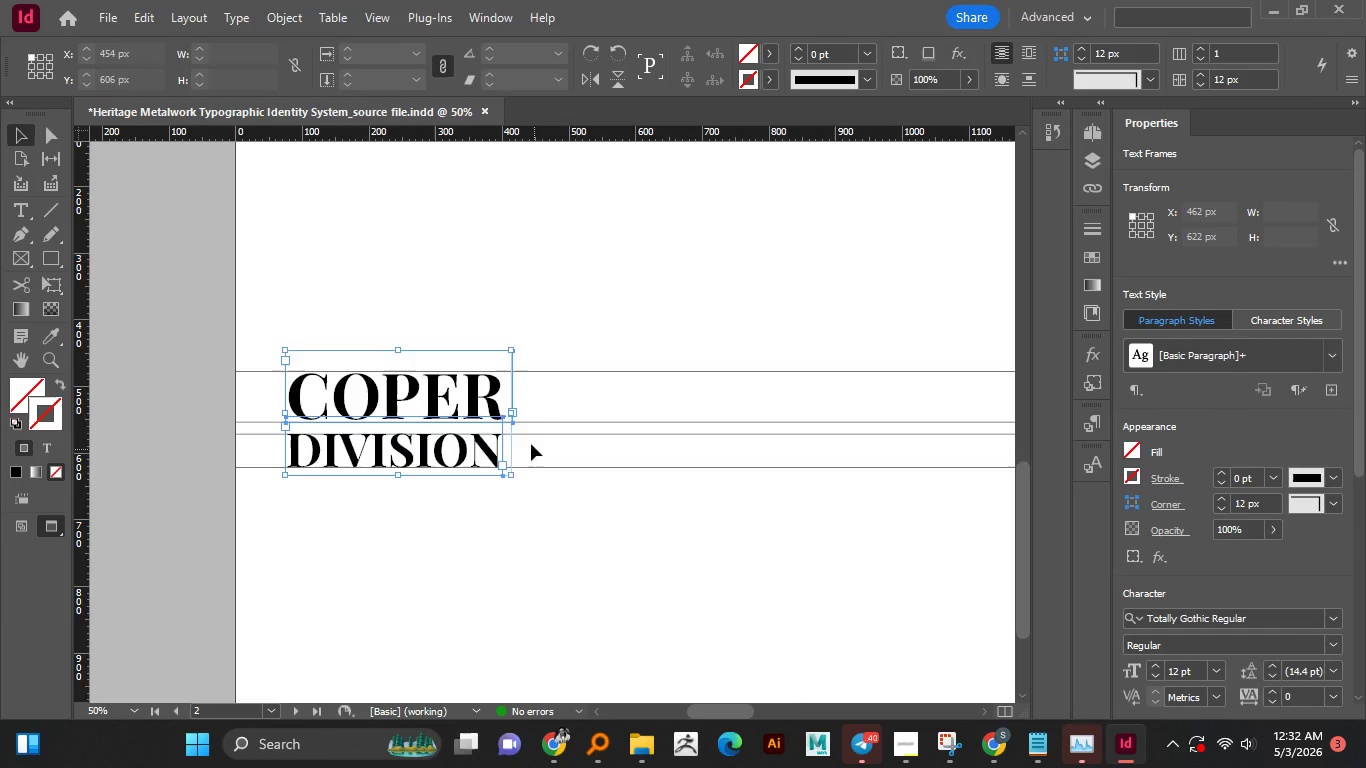 
left_click([555, 489])
 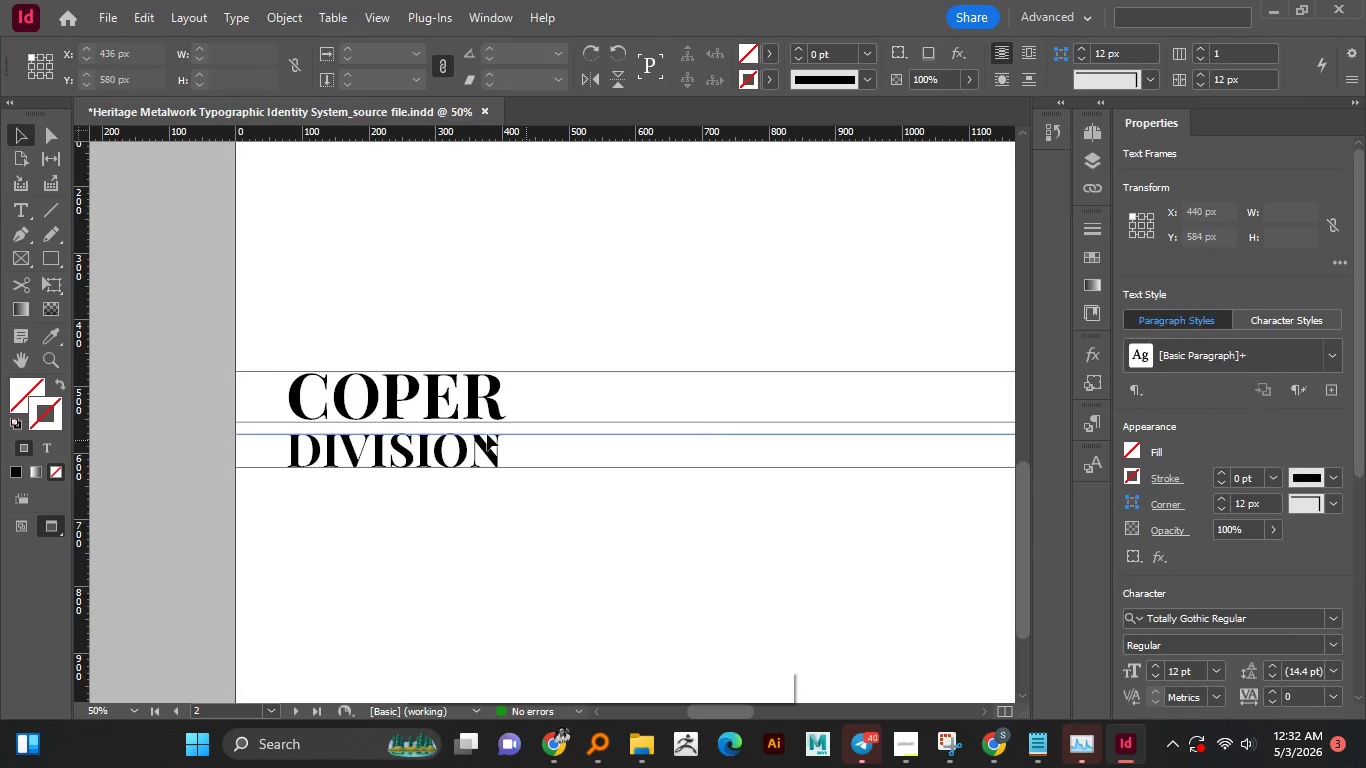 
hold_key(key=AltLeft, duration=0.92)
scroll: coordinate [486, 434], scroll_direction: up, amount: 3.0
 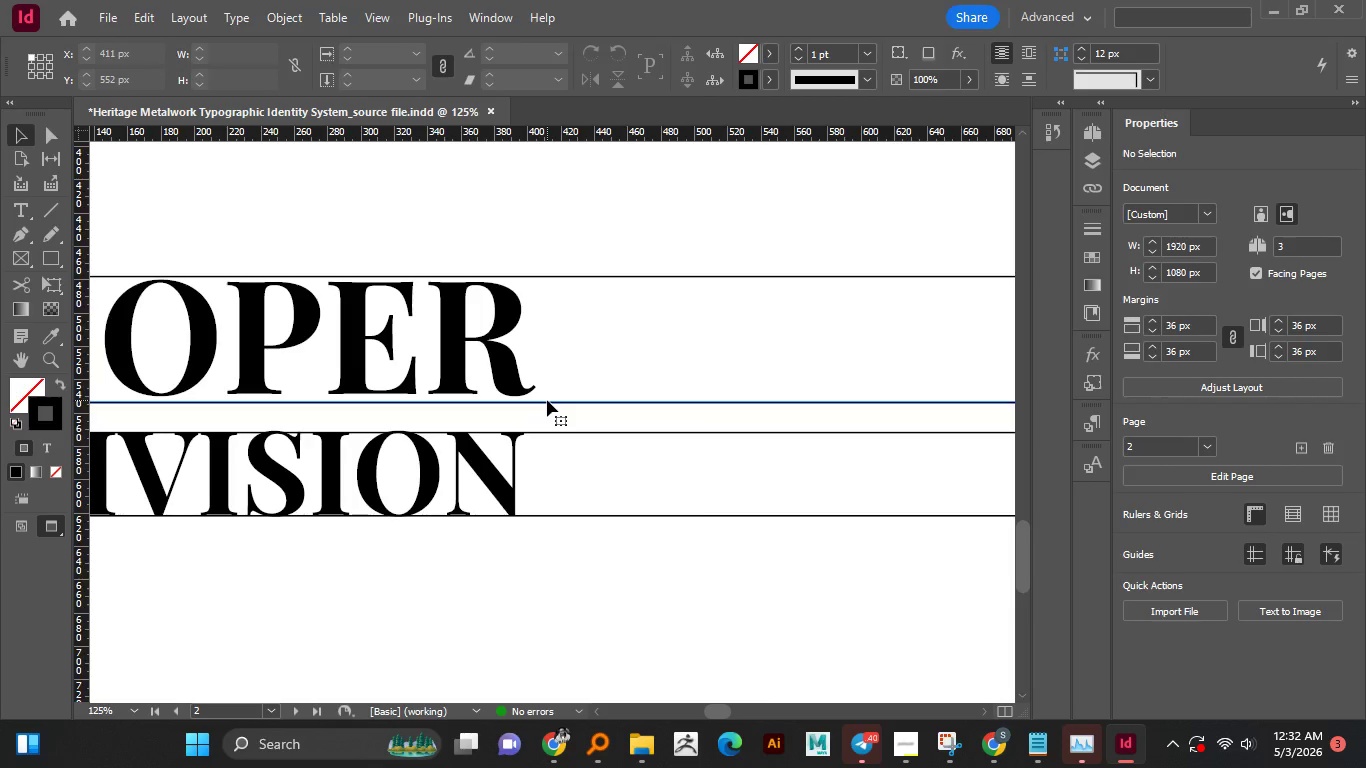 
left_click([547, 400])
 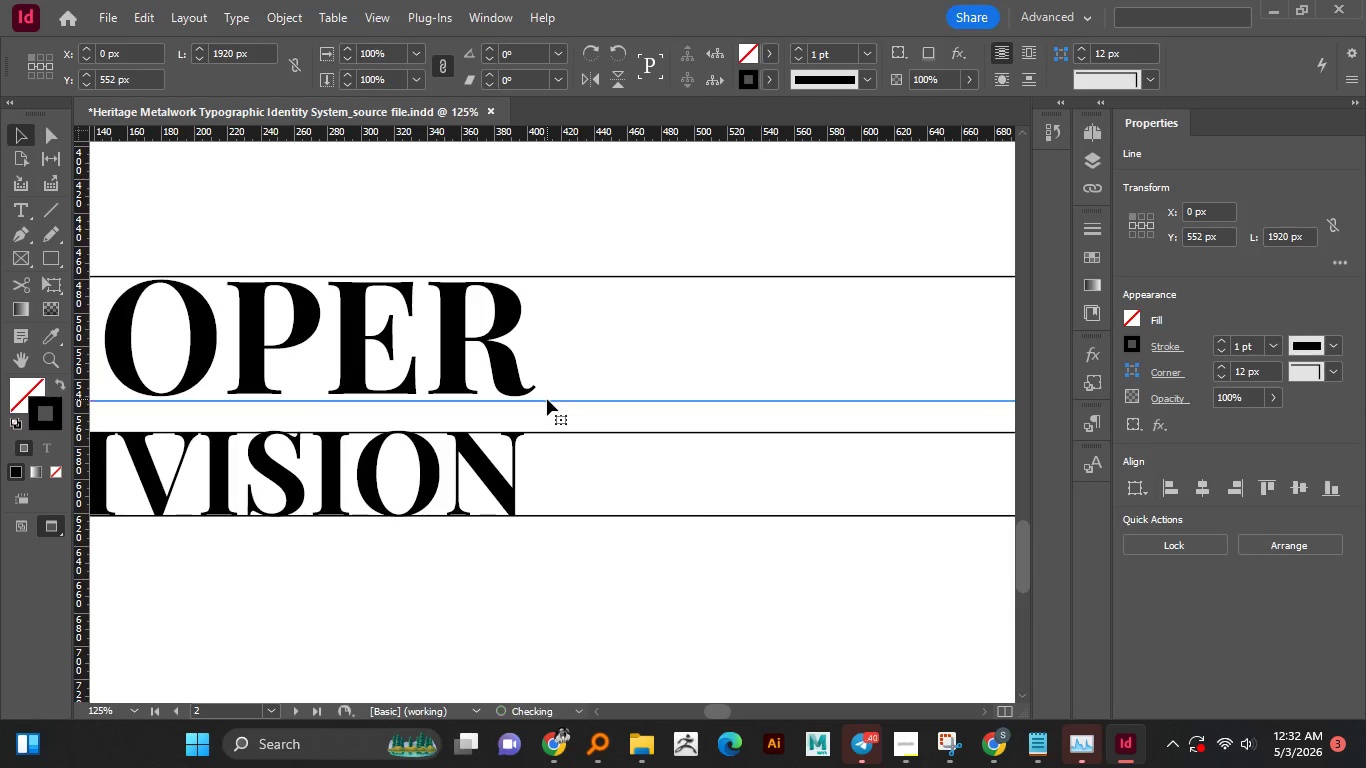 
key(ArrowUp)
 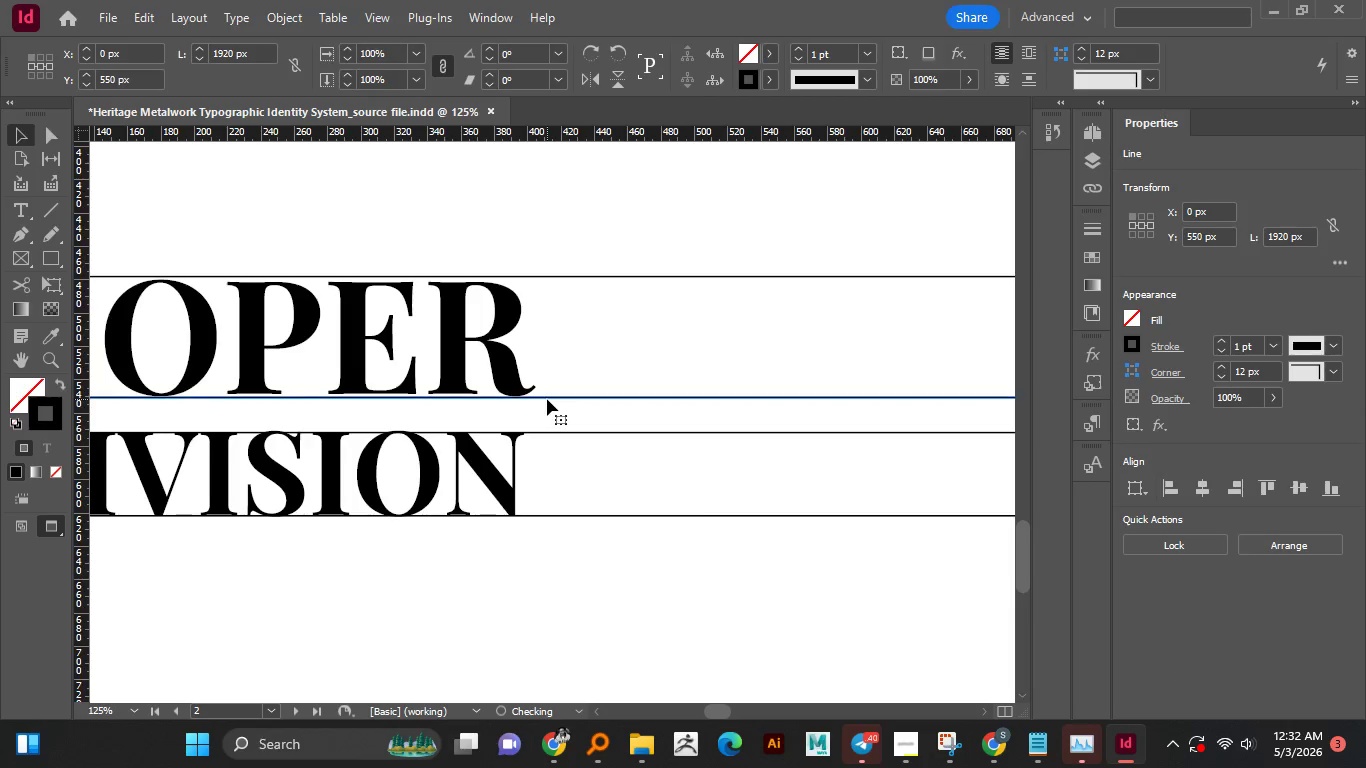 
key(ArrowUp)
 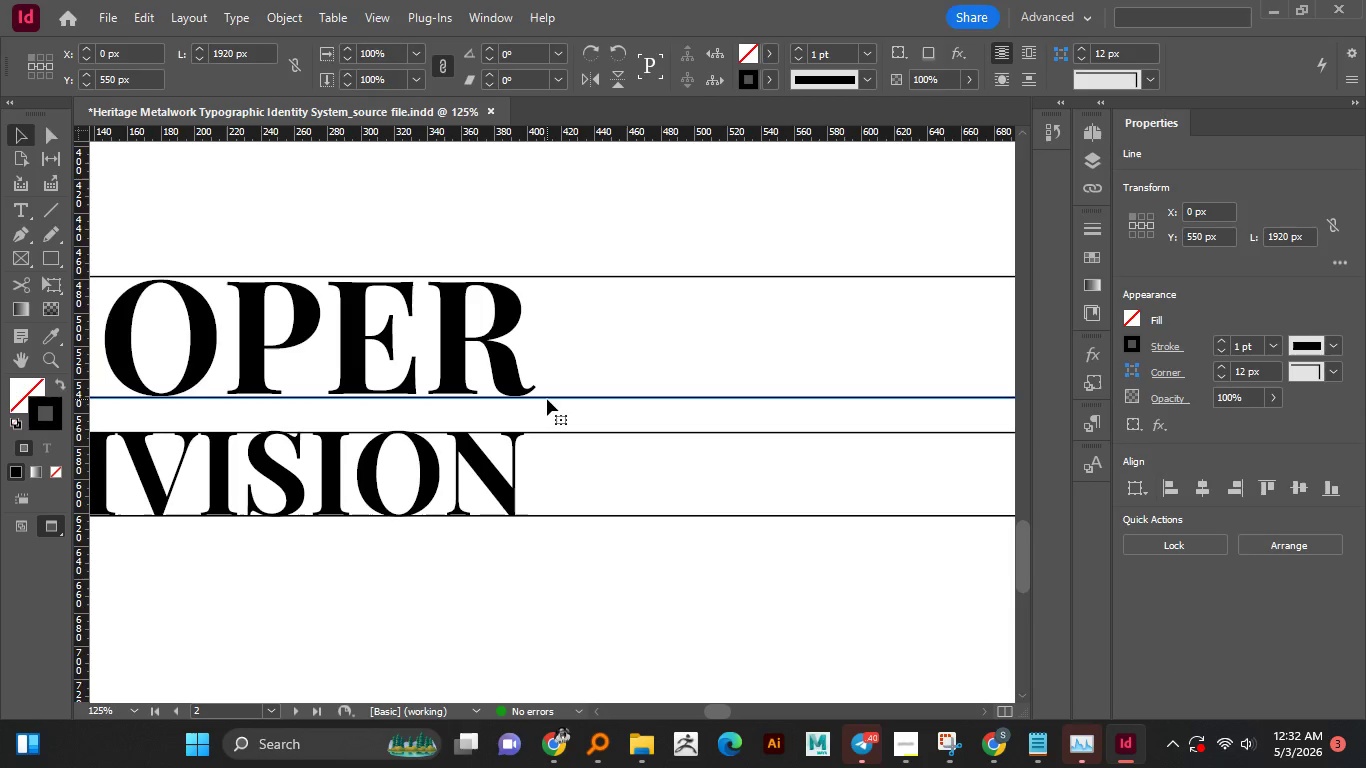 
key(ArrowUp)
 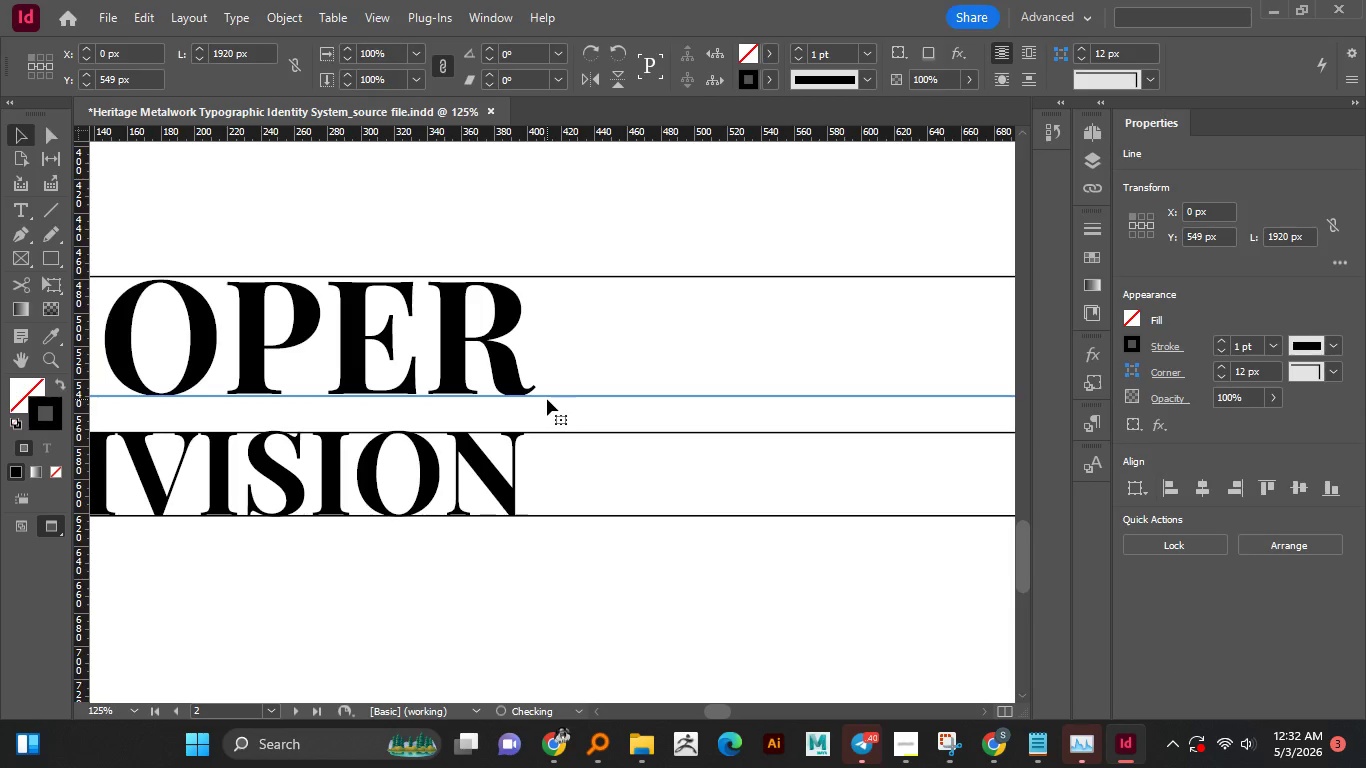 
key(ArrowUp)
 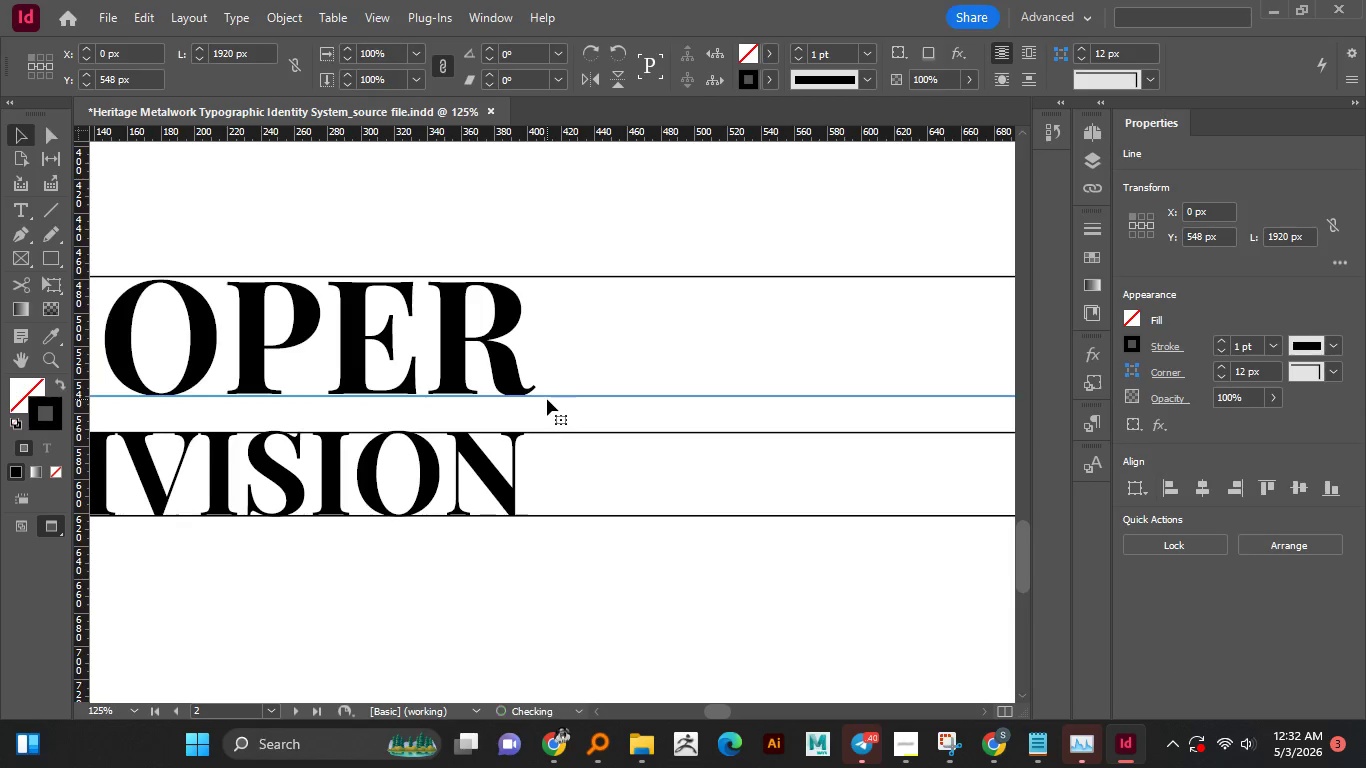 
key(ArrowUp)
 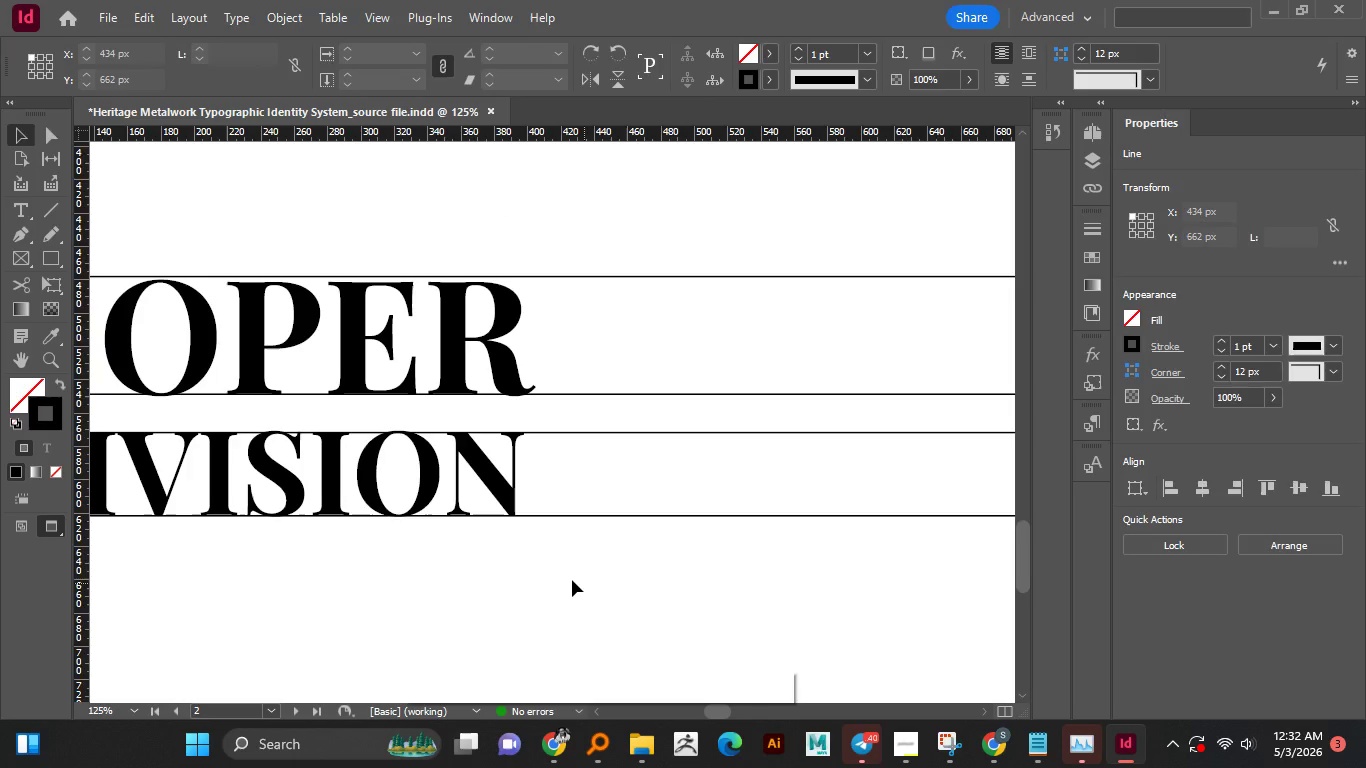 
left_click([585, 584])
 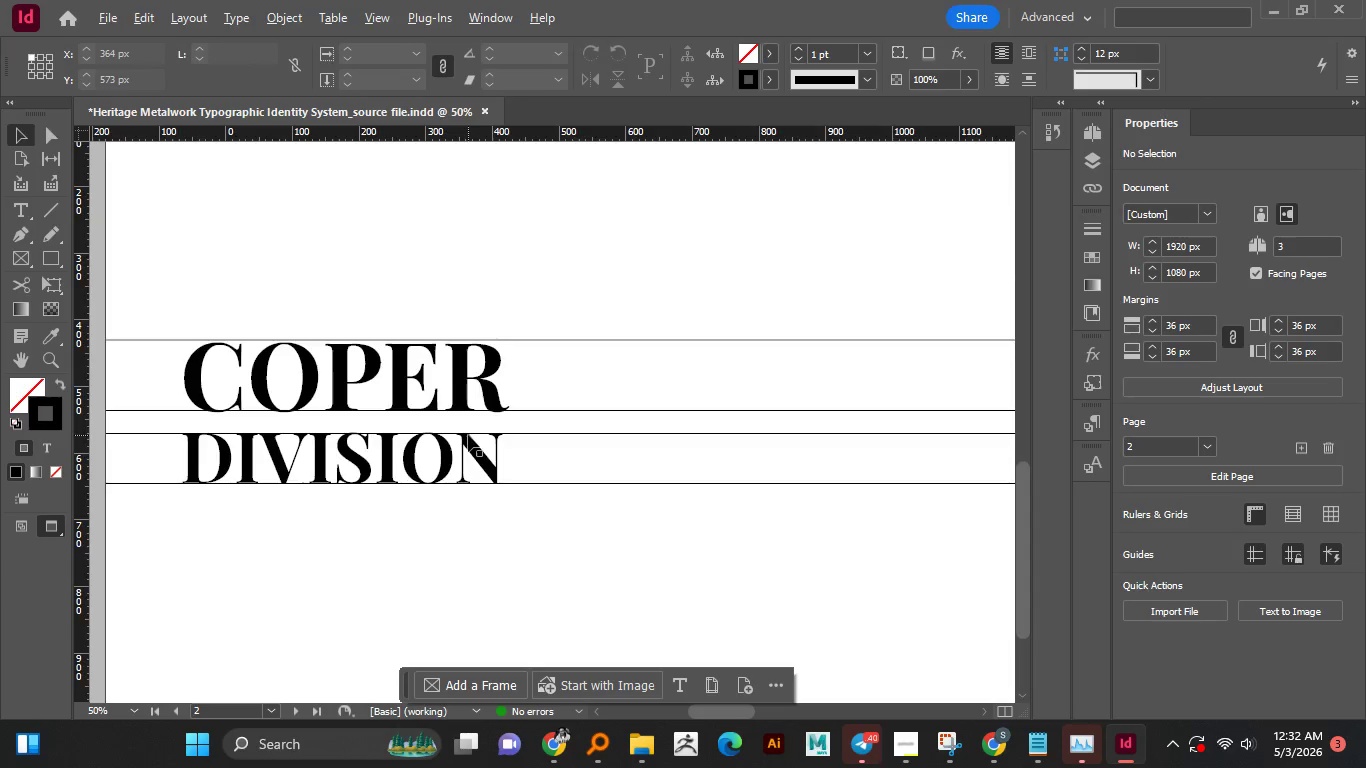 
hold_key(key=AltLeft, duration=0.56)
 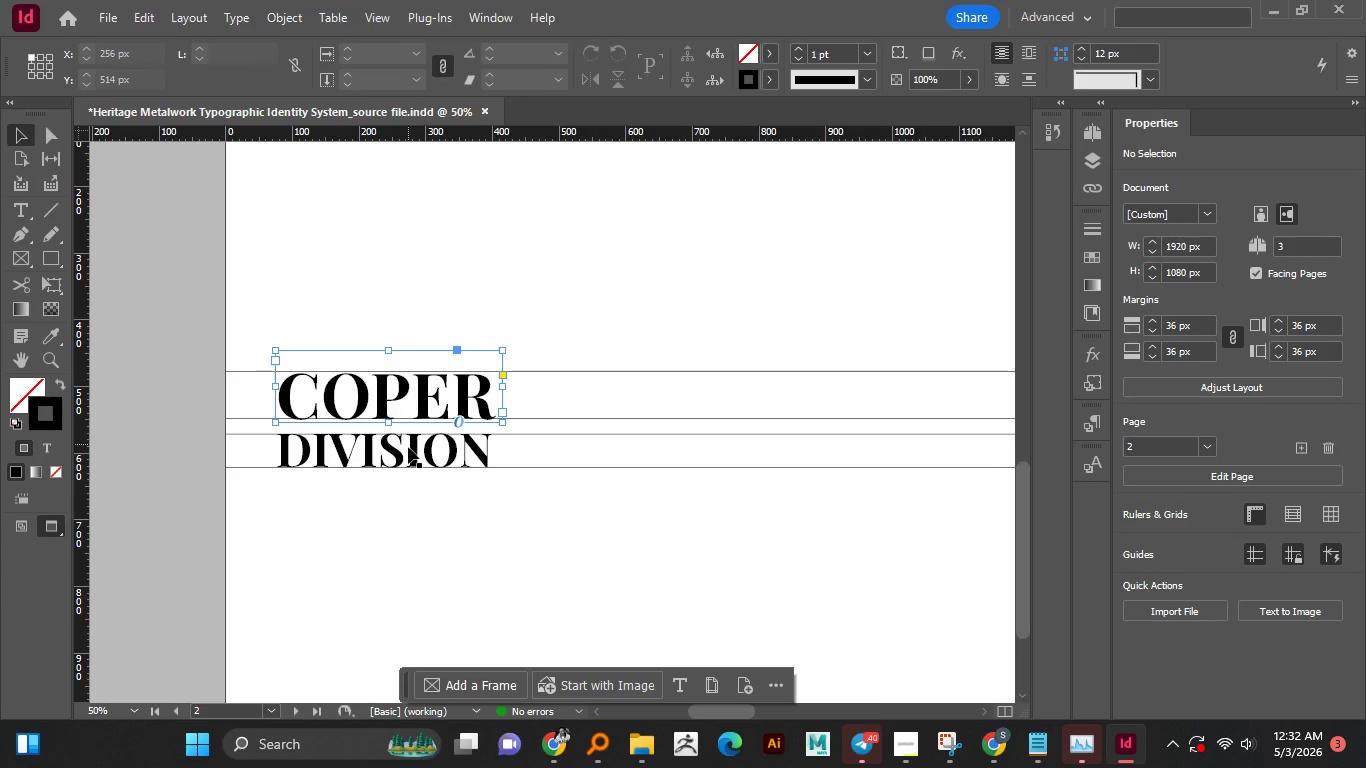 
hold_key(key=AltLeft, duration=2.25)
 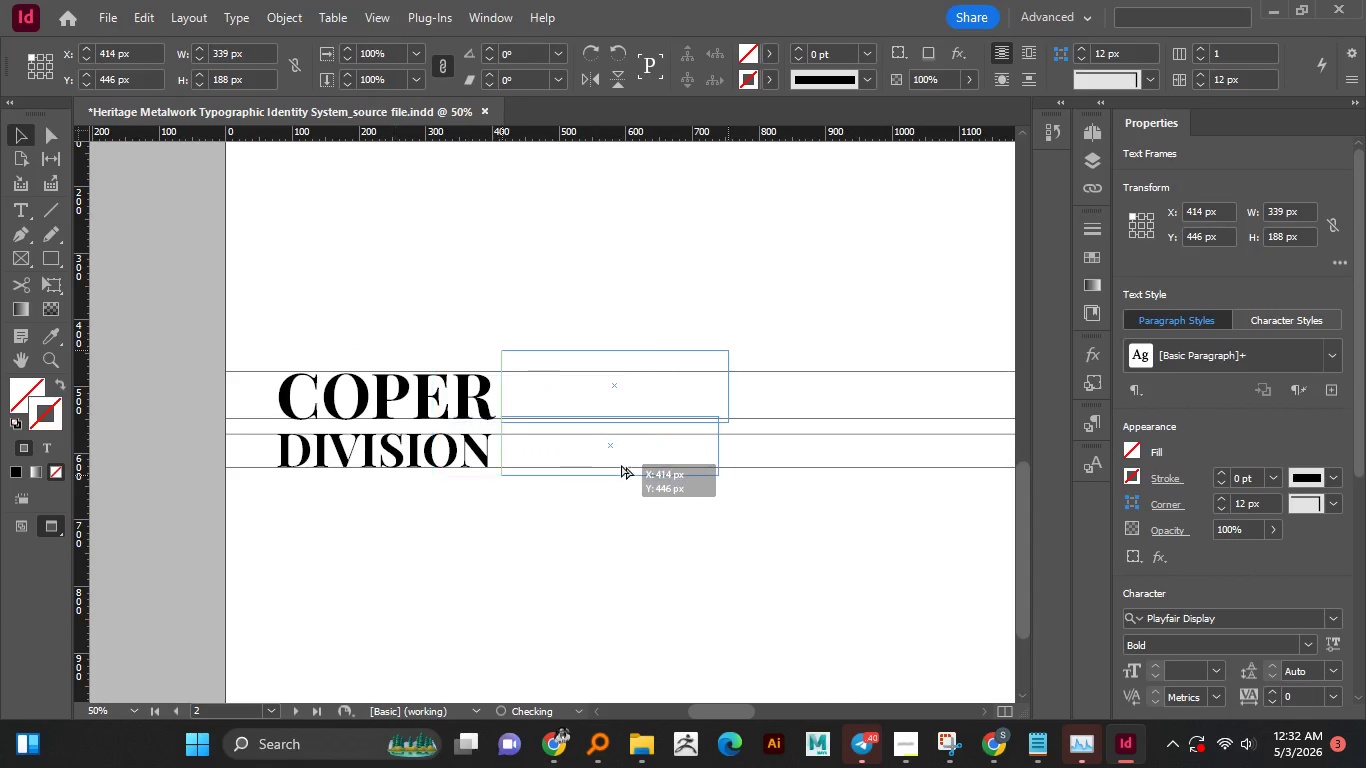 
scroll: coordinate [468, 435], scroll_direction: down, amount: 3.0
 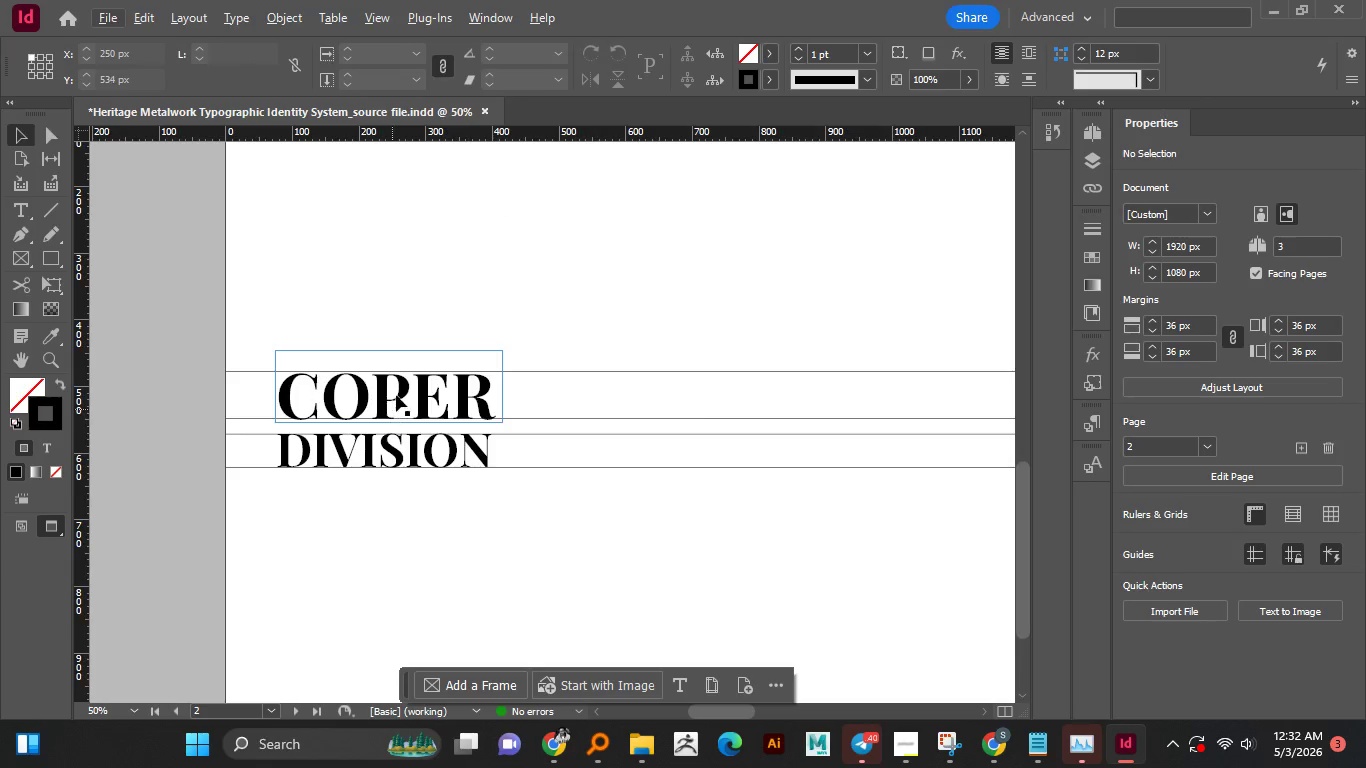 
left_click([398, 393])
 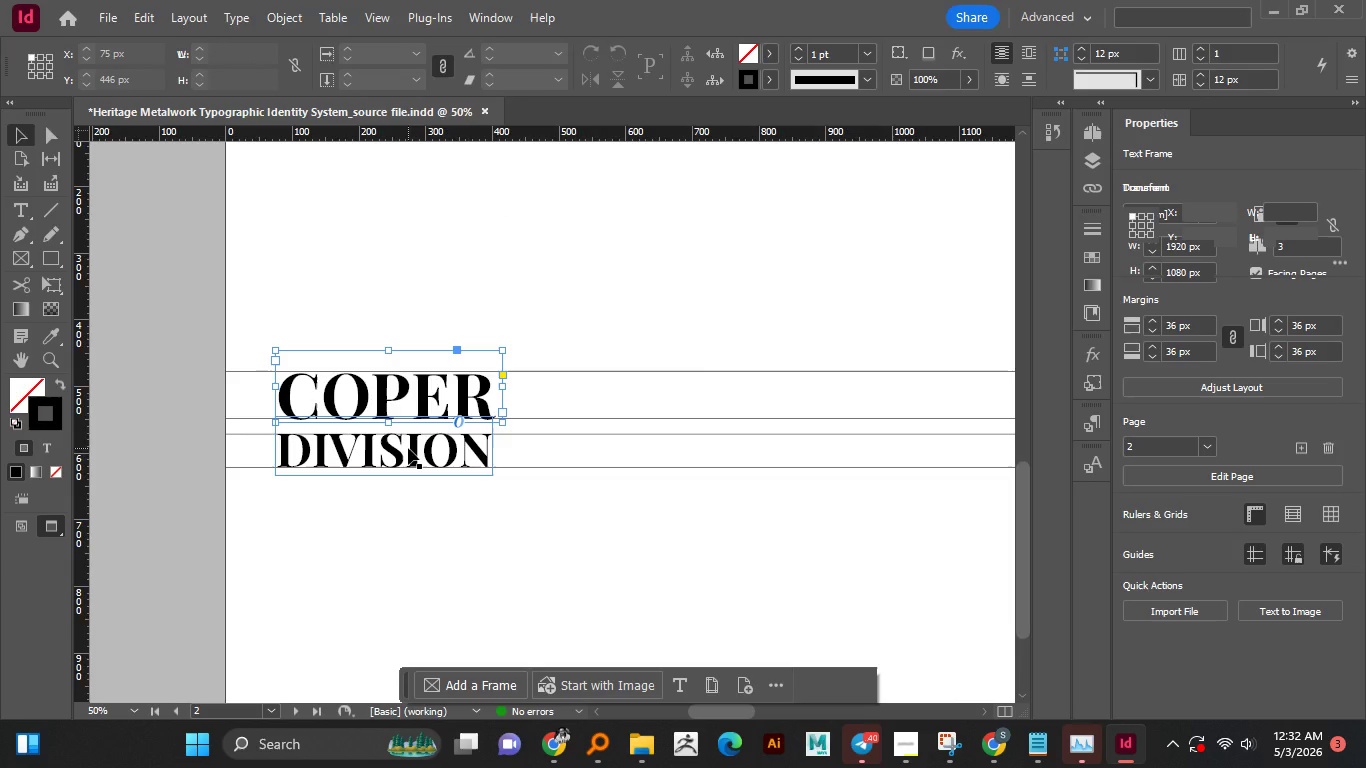 
hold_key(key=ShiftLeft, duration=1.22)
left_click([408, 448])
 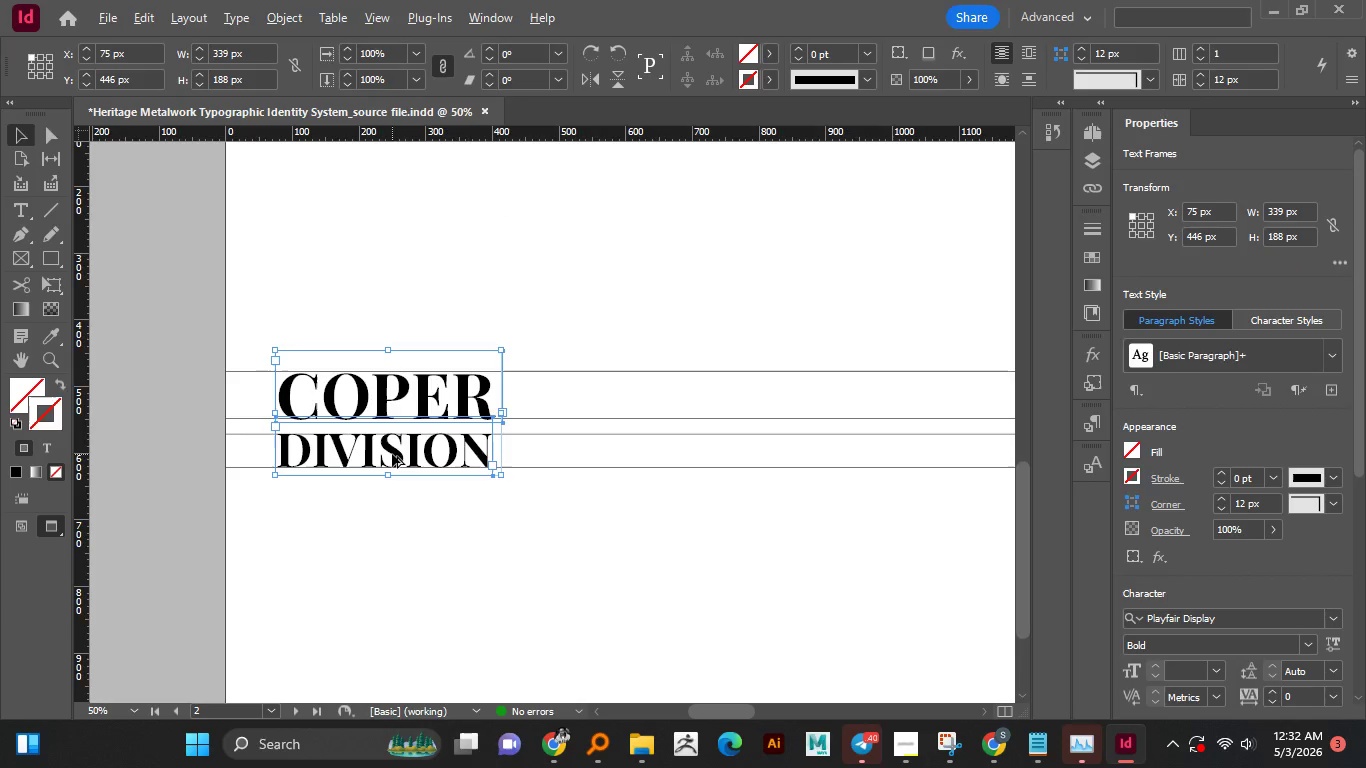 
hold_key(key=AltLeft, duration=3.05)
left_click_drag(start_coordinate=[392, 454], to_coordinate=[683, 464])
 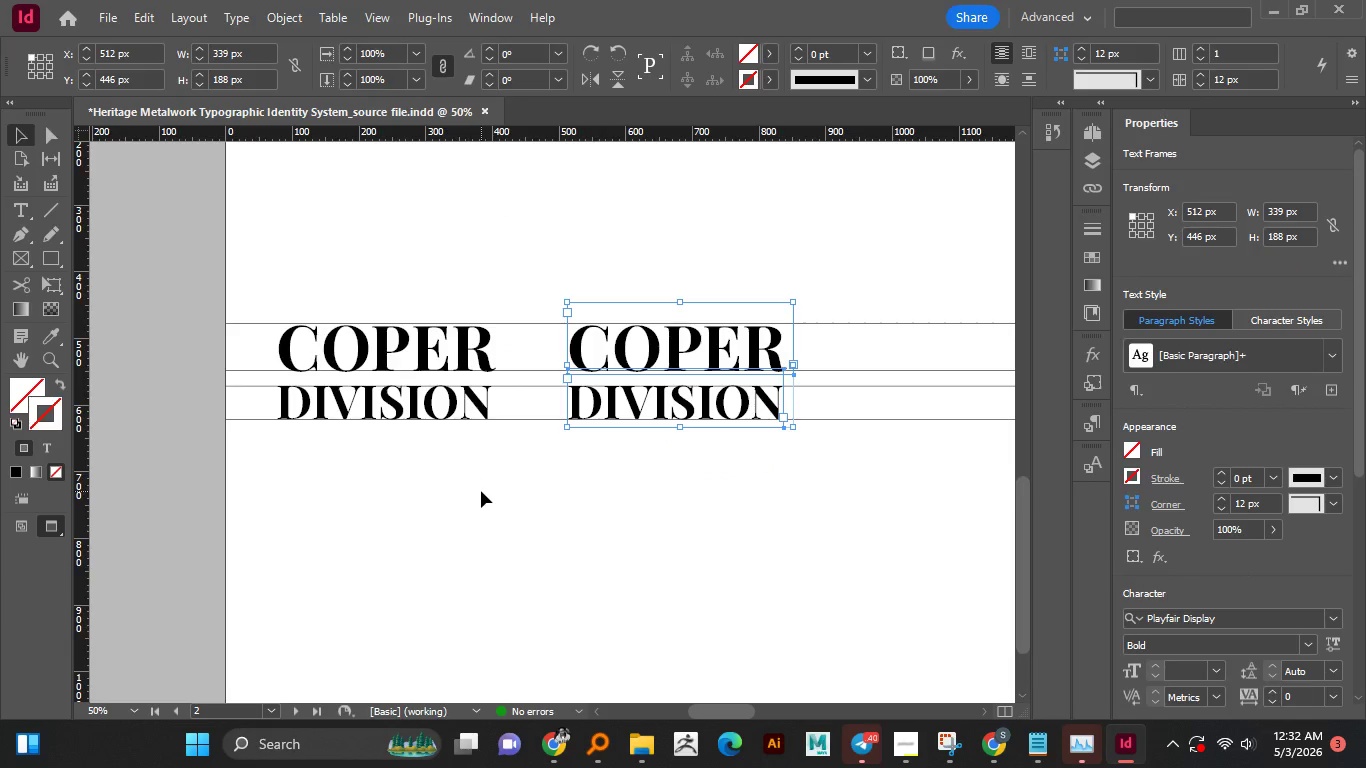 
hold_key(key=ShiftLeft, duration=1.52)
 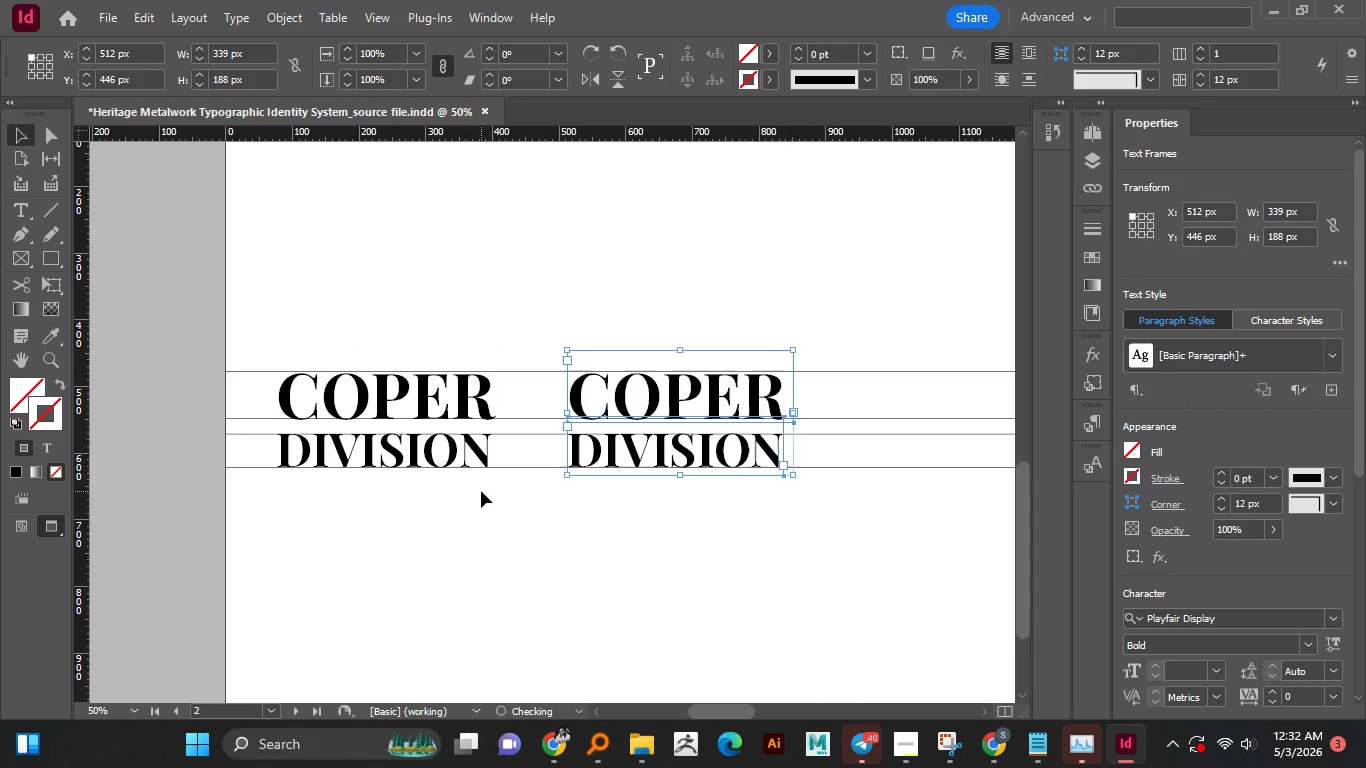 
hold_key(key=ShiftLeft, duration=0.72)
 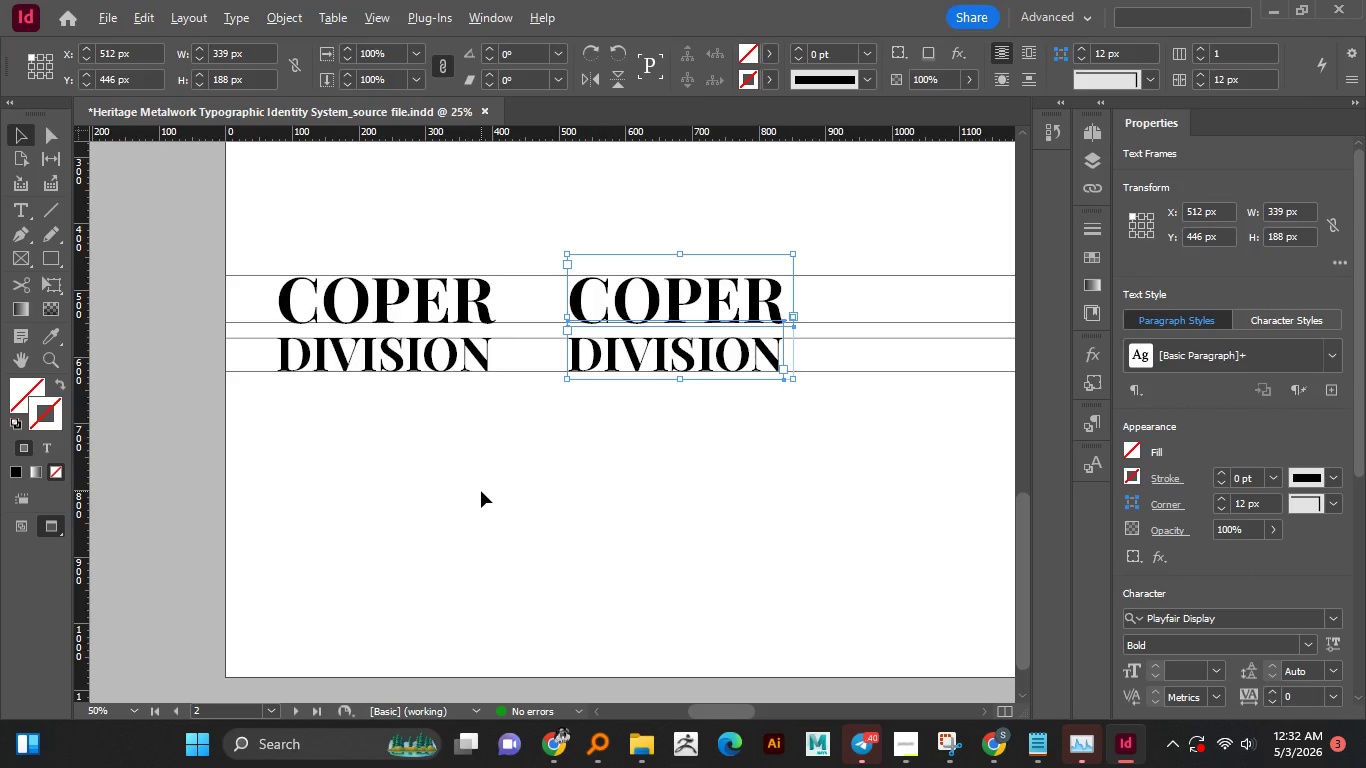 
hold_key(key=AltLeft, duration=1.52)
scroll: coordinate [481, 491], scroll_direction: down, amount: 4.0
 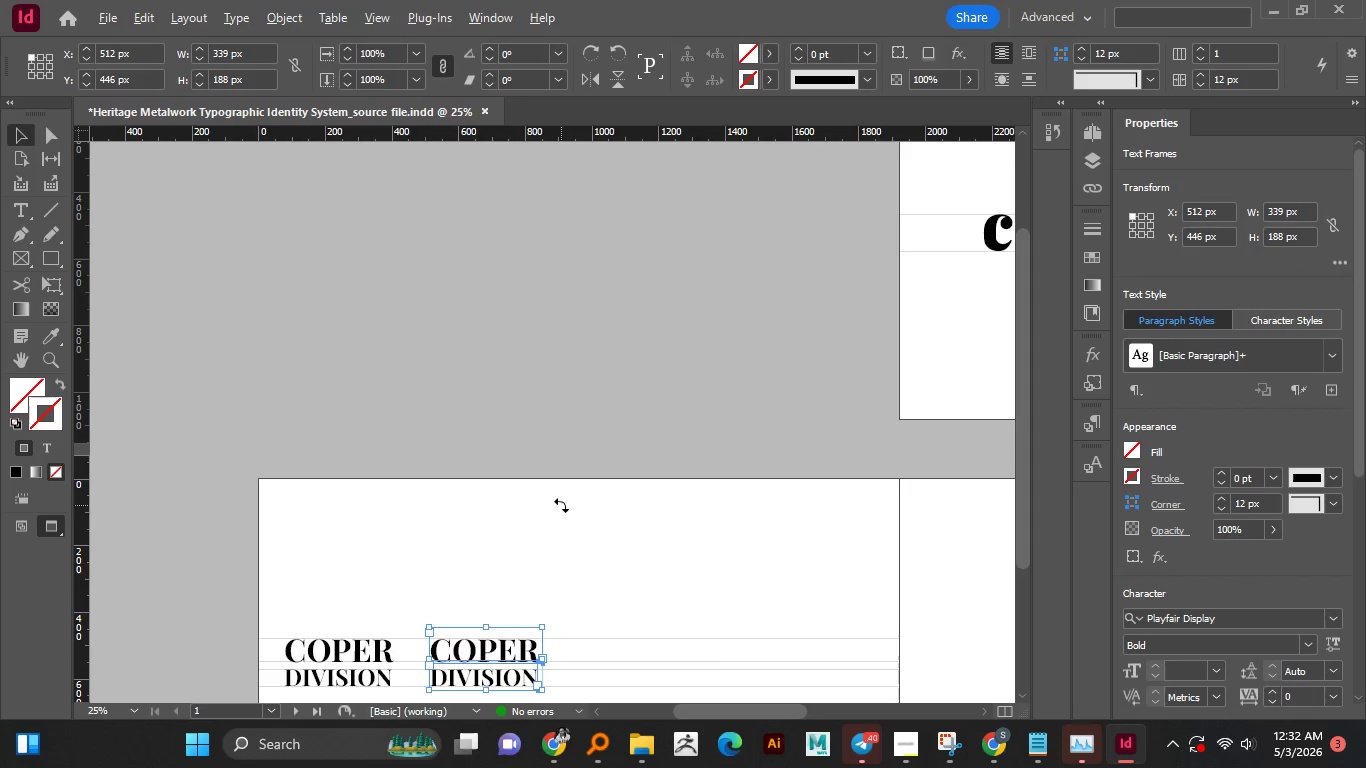 
key(Alt+AltLeft)
 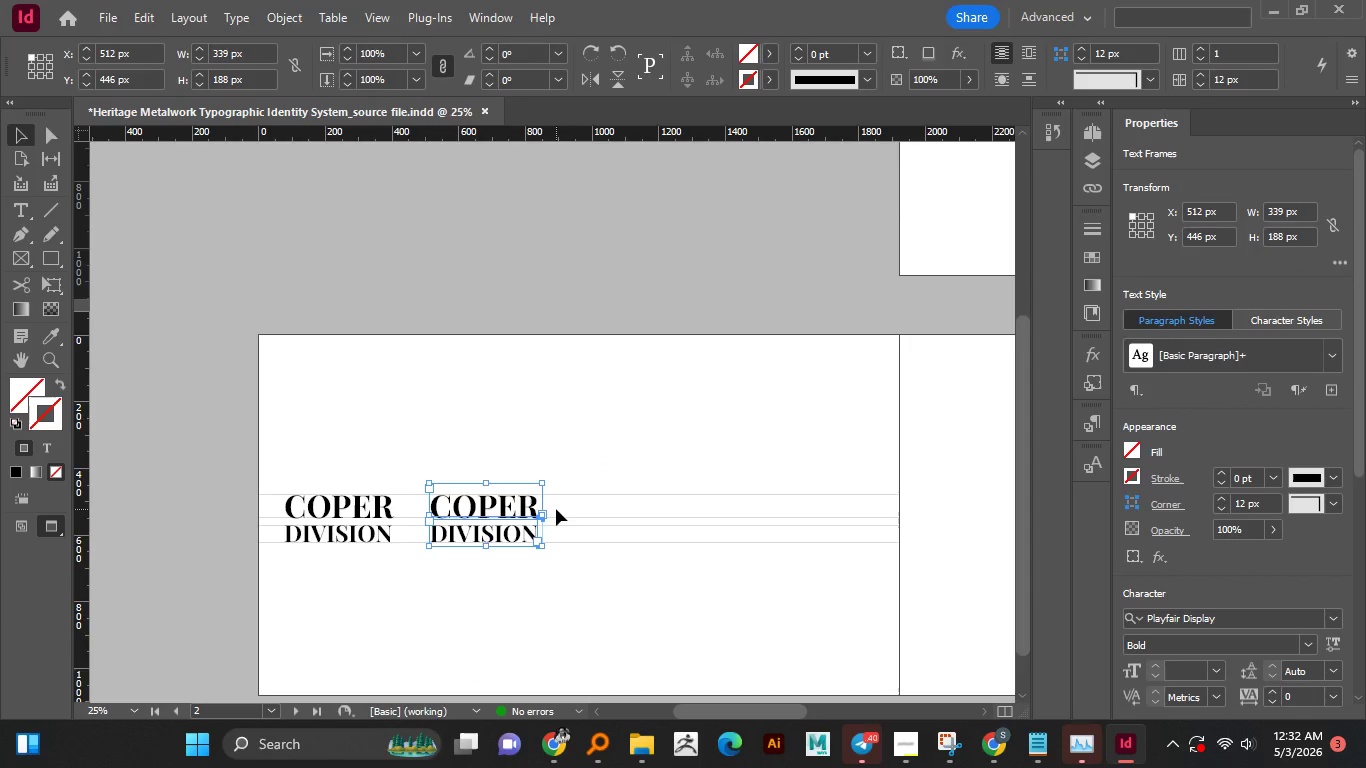 
hold_key(key=AltLeft, duration=1.3)
 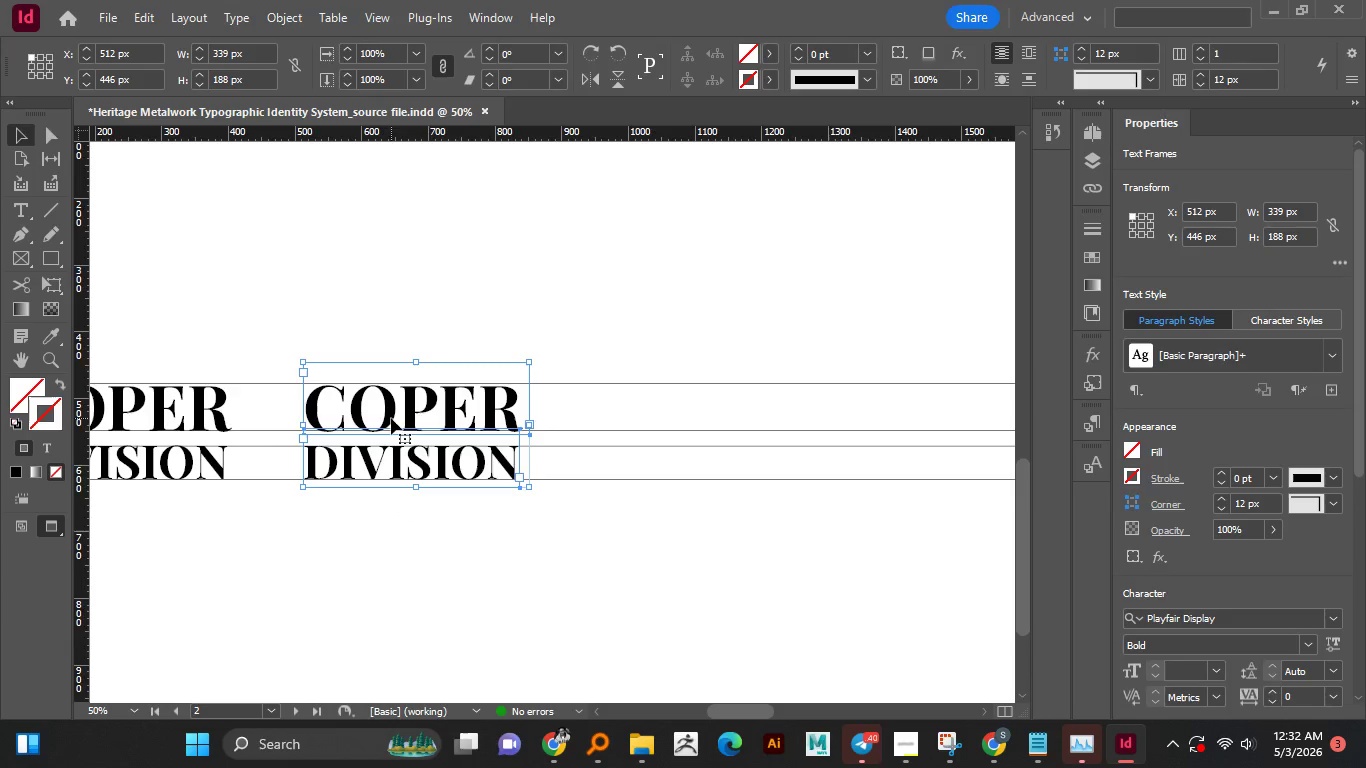 
scroll: coordinate [561, 505], scroll_direction: up, amount: 1.0
 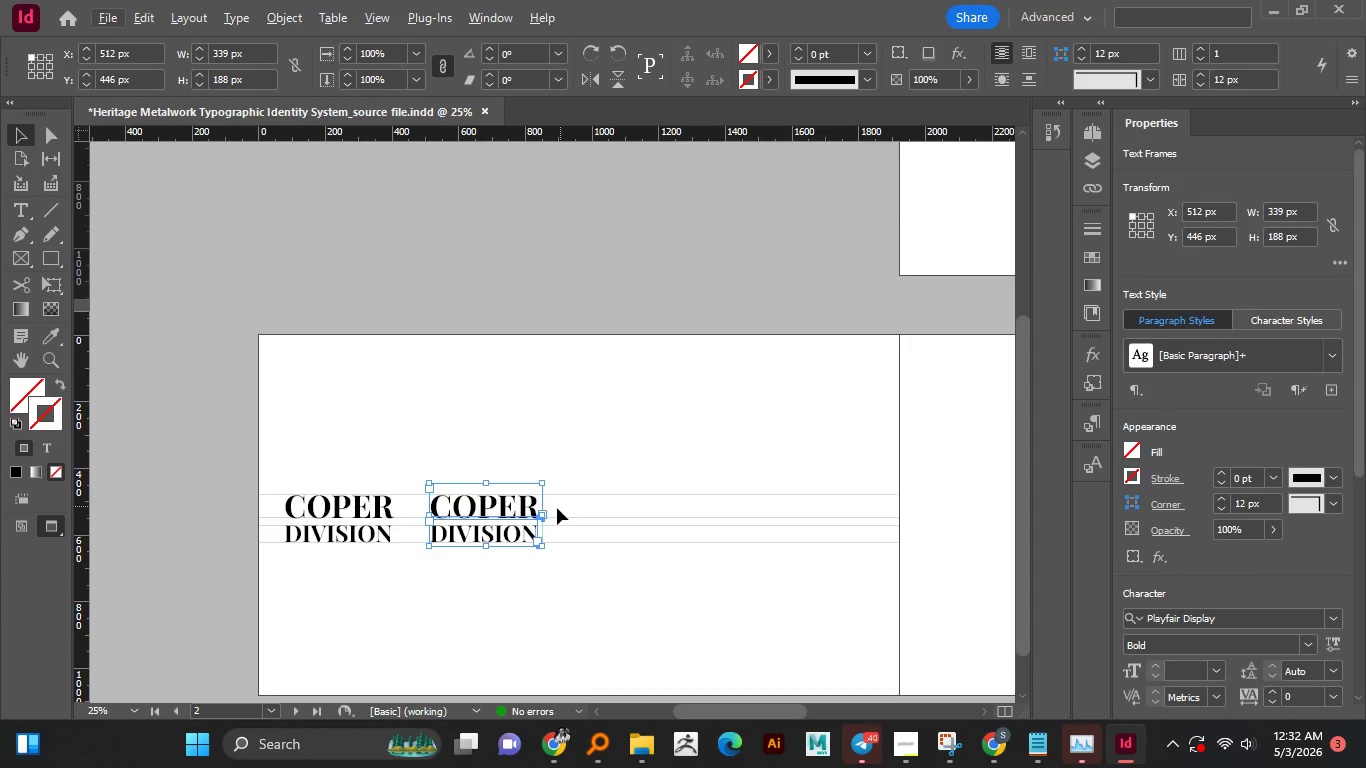 
scroll: coordinate [556, 509], scroll_direction: down, amount: 4.0
 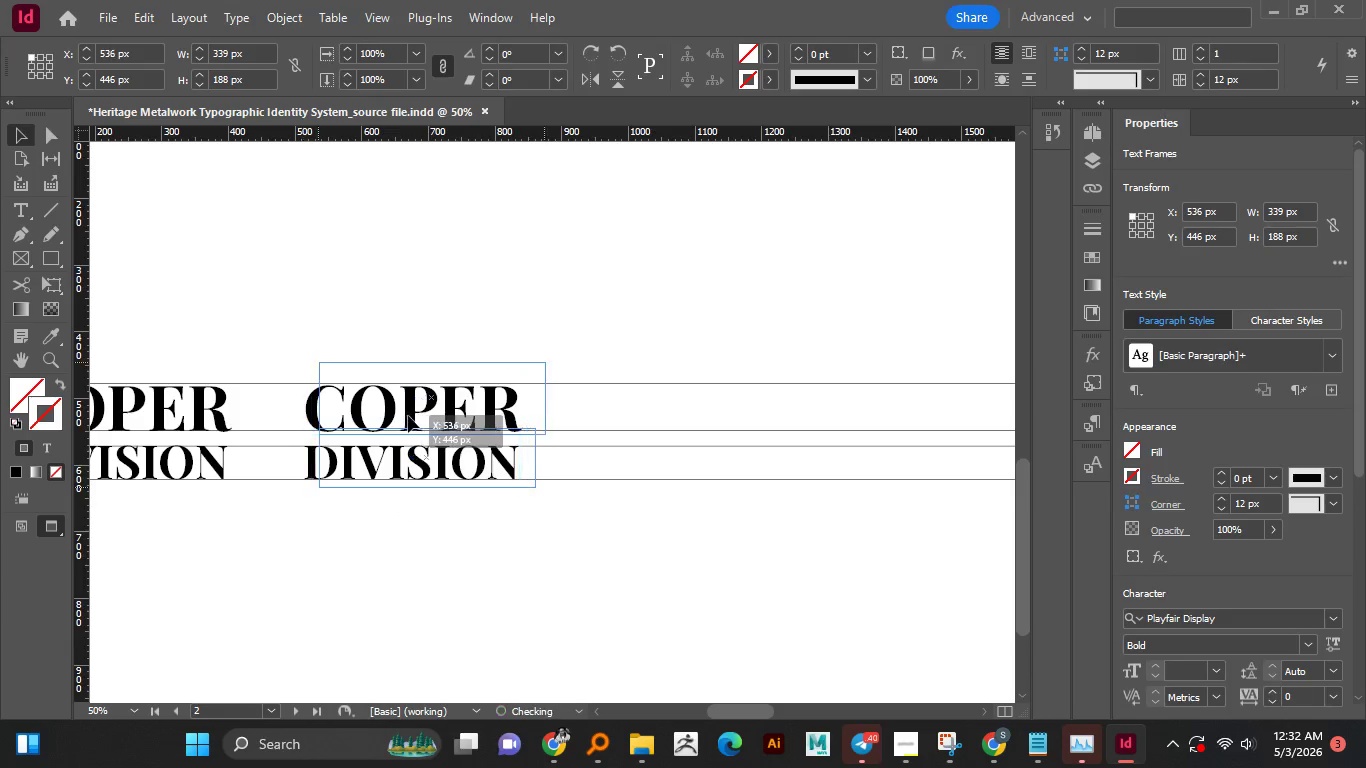 
hold_key(key=ShiftLeft, duration=1.2)
left_click_drag(start_coordinate=[392, 418], to_coordinate=[411, 415])
 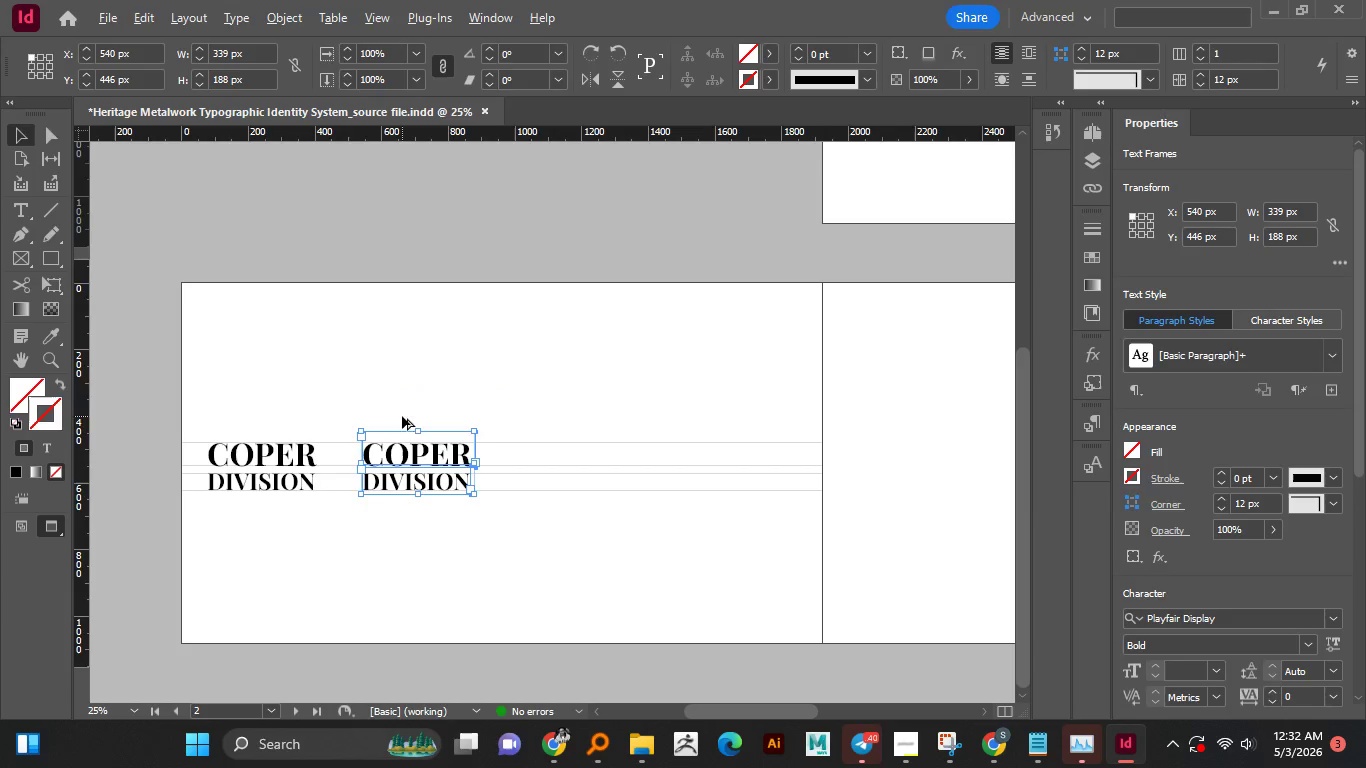 
hold_key(key=AltLeft, duration=0.56)
scroll: coordinate [402, 416], scroll_direction: down, amount: 1.0
 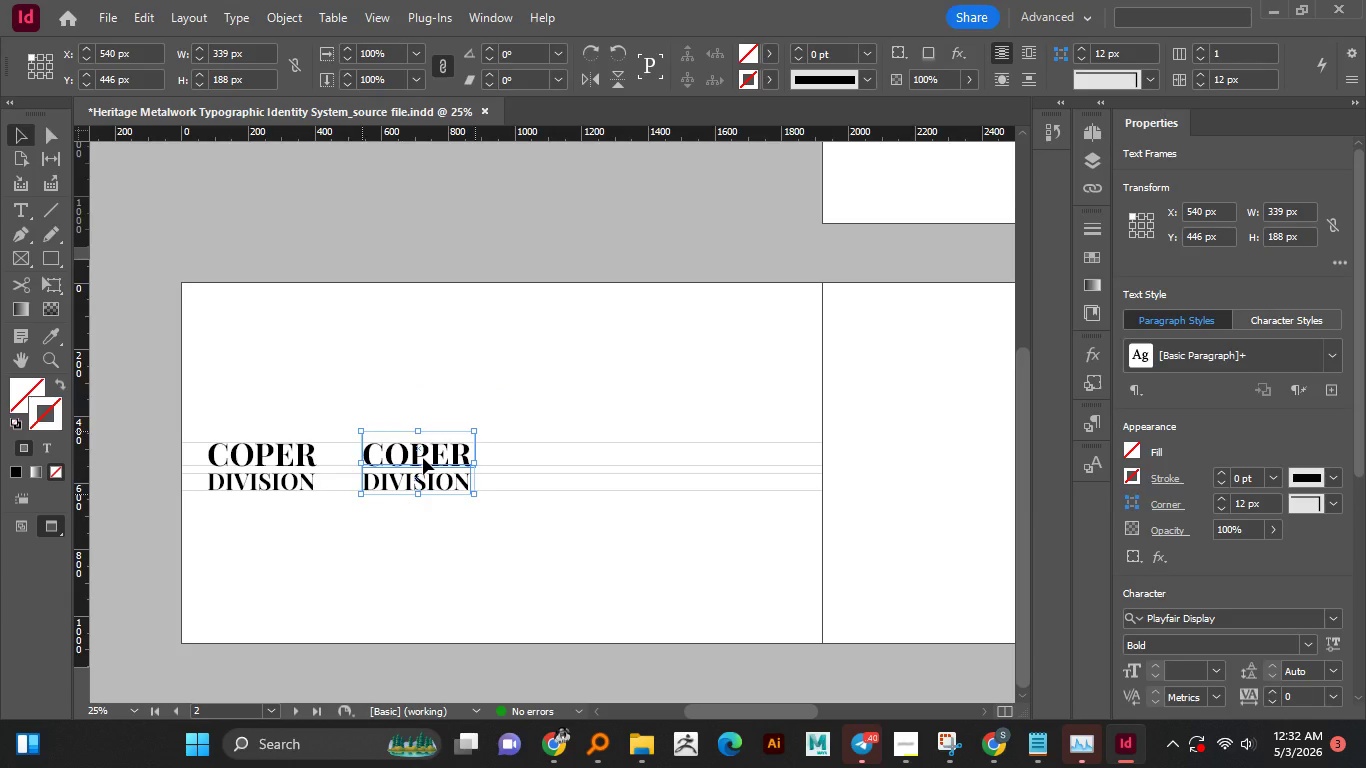 
hold_key(key=AltLeft, duration=3.47)
left_click_drag(start_coordinate=[418, 457], to_coordinate=[576, 472])
 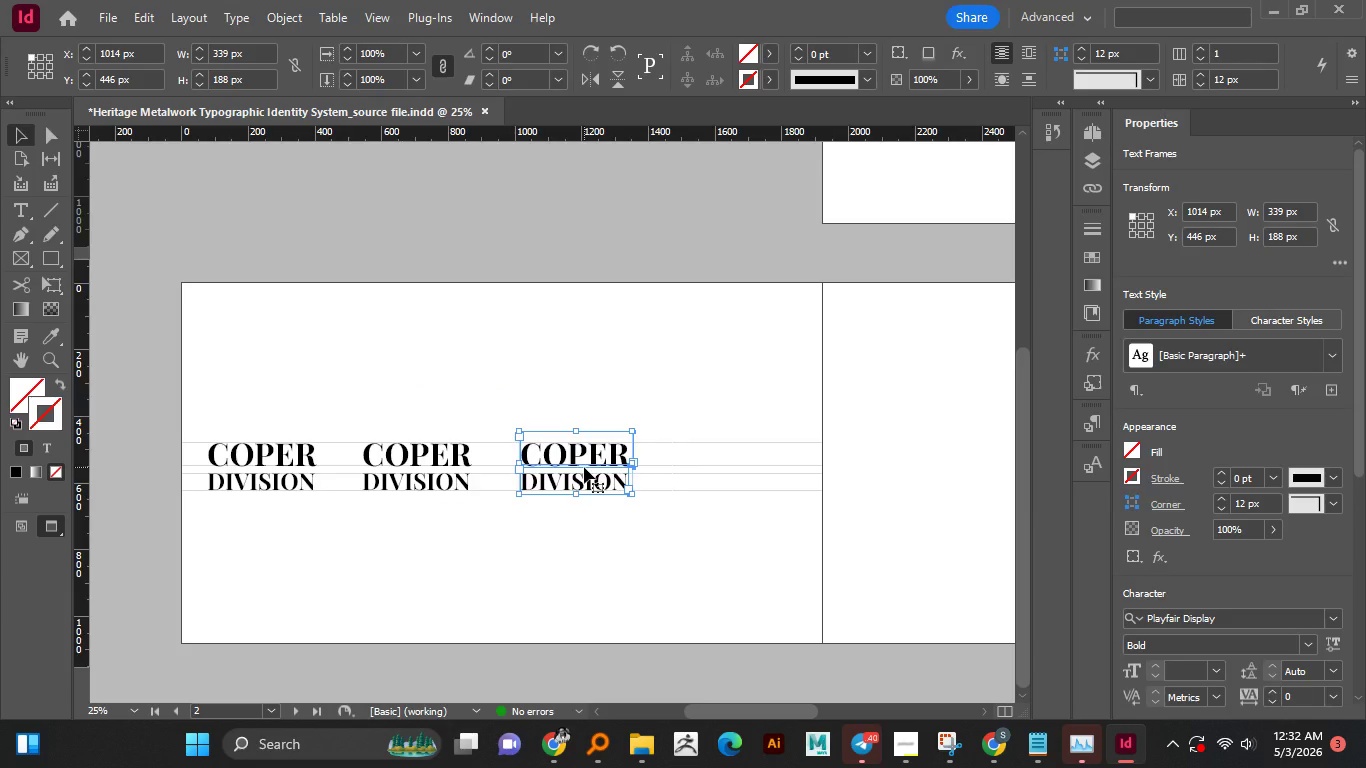 
hold_key(key=ShiftLeft, duration=1.52)
 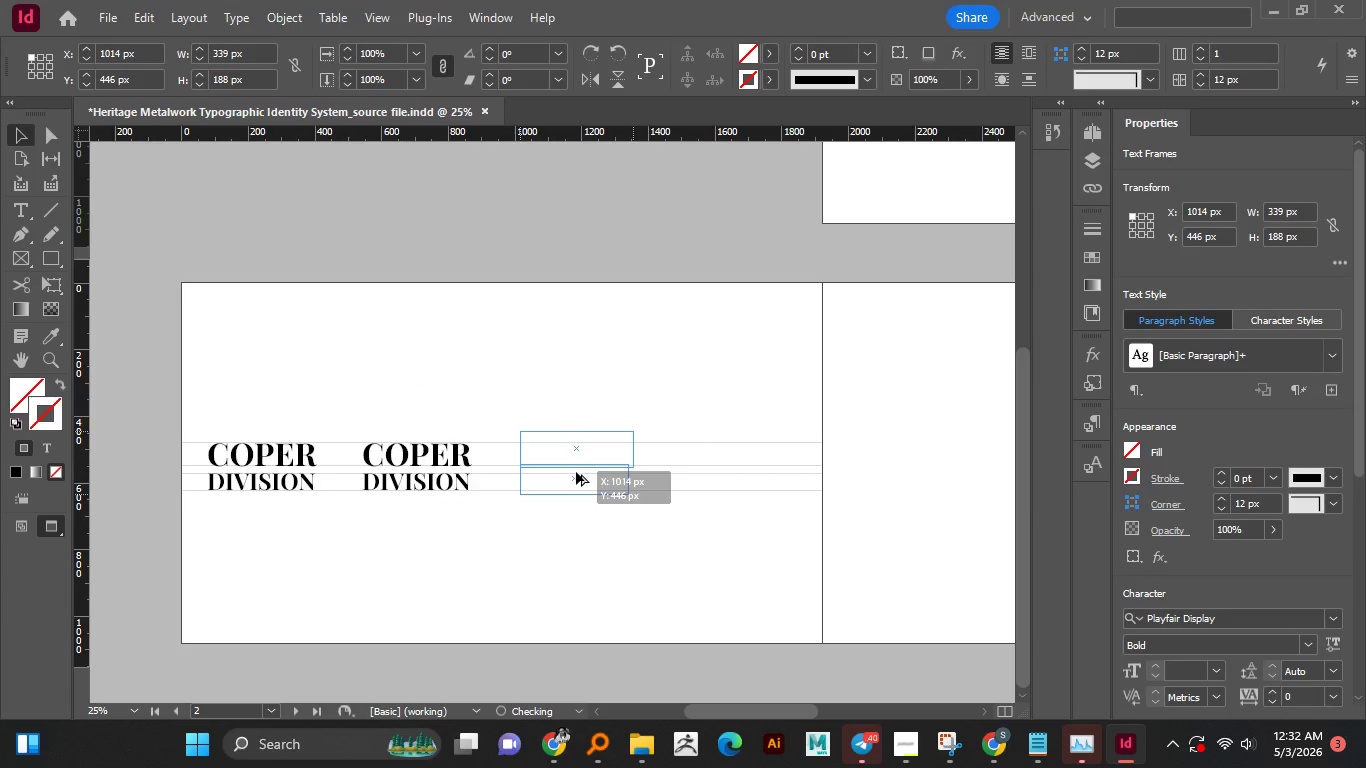 
hold_key(key=ShiftLeft, duration=1.5)
 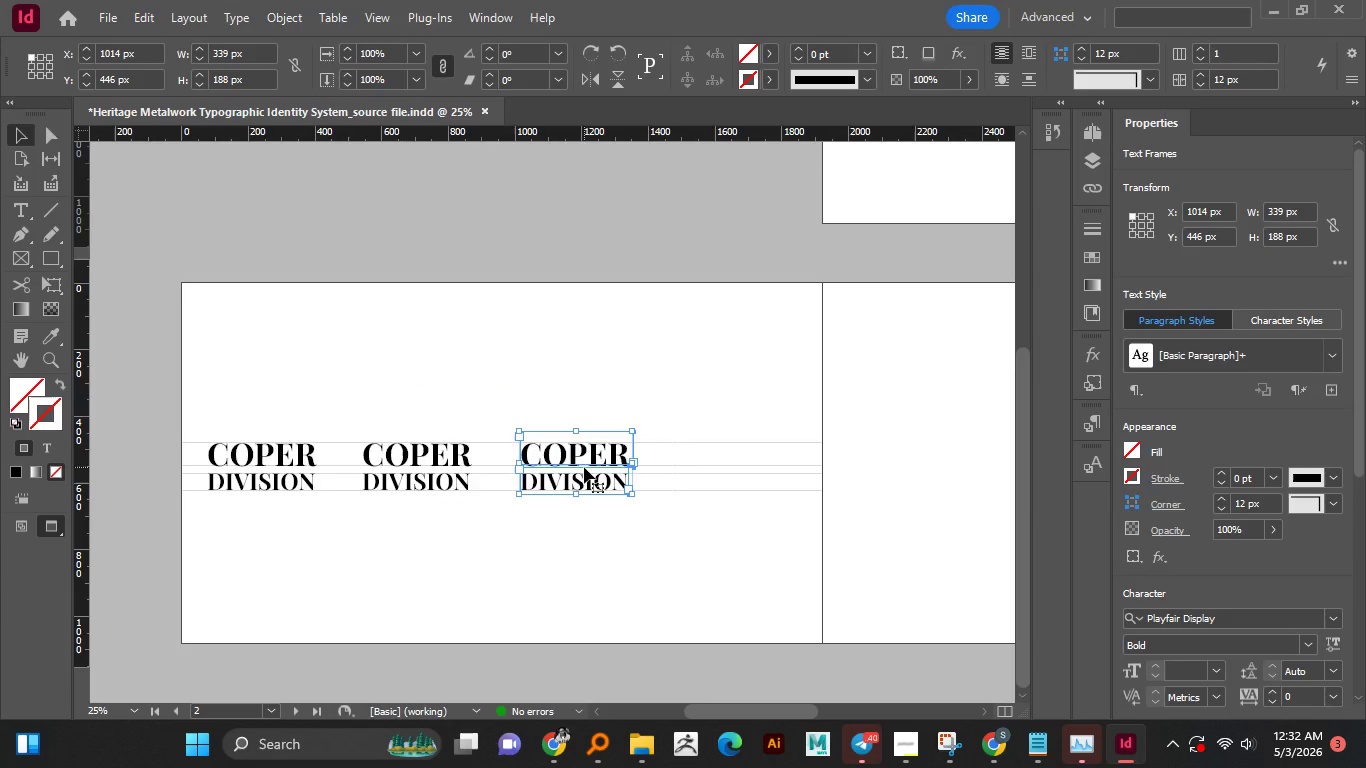 
key(Alt+Shift+ShiftLeft)
 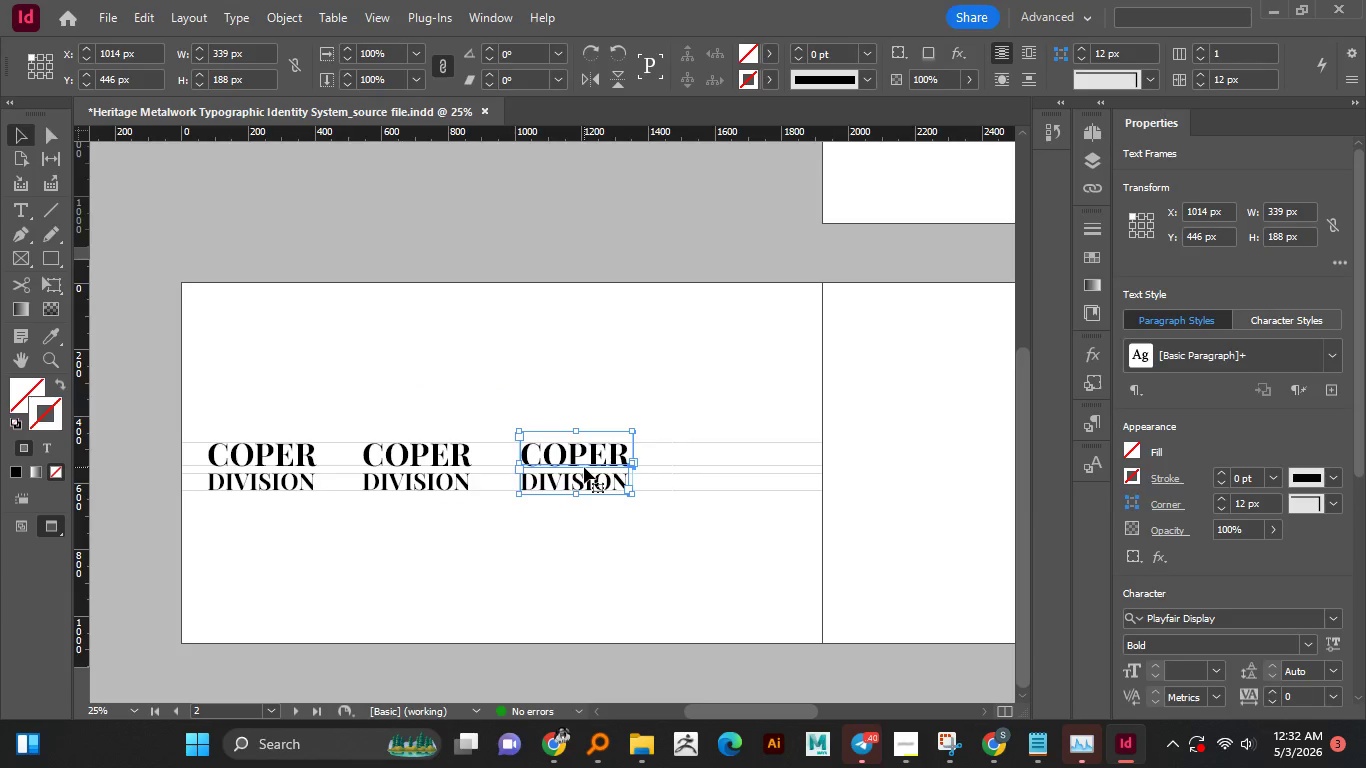 
key(Shift+ShiftLeft)
 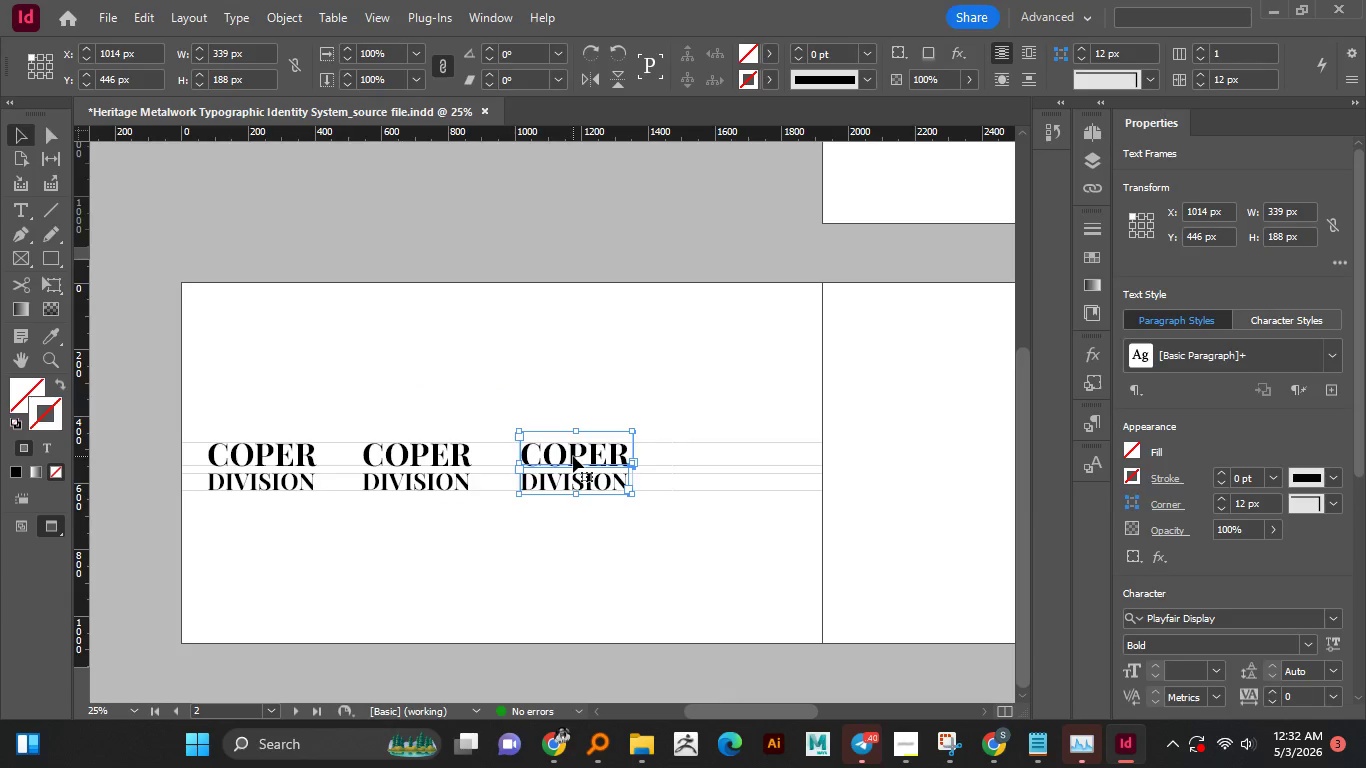 
left_click_drag(start_coordinate=[573, 456], to_coordinate=[725, 467])
 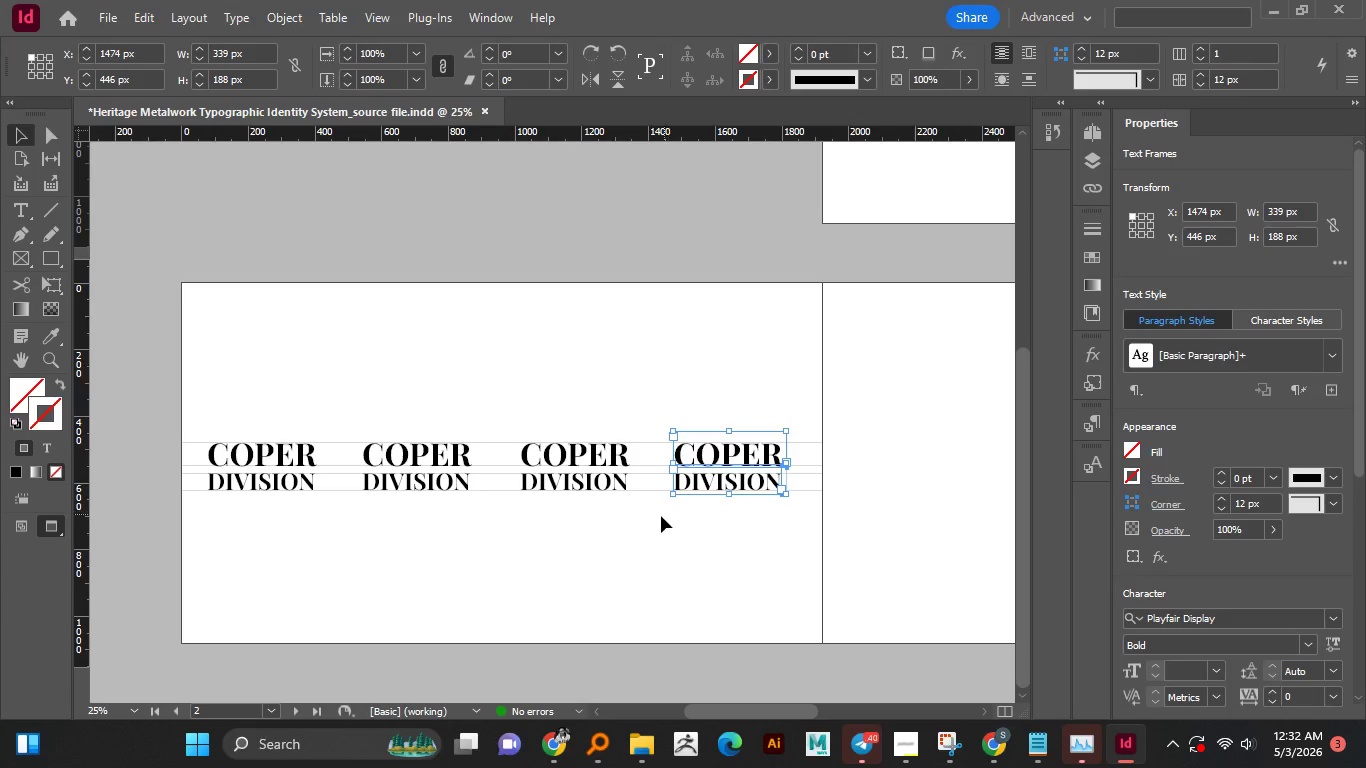 
hold_key(key=AltLeft, duration=3.97)
 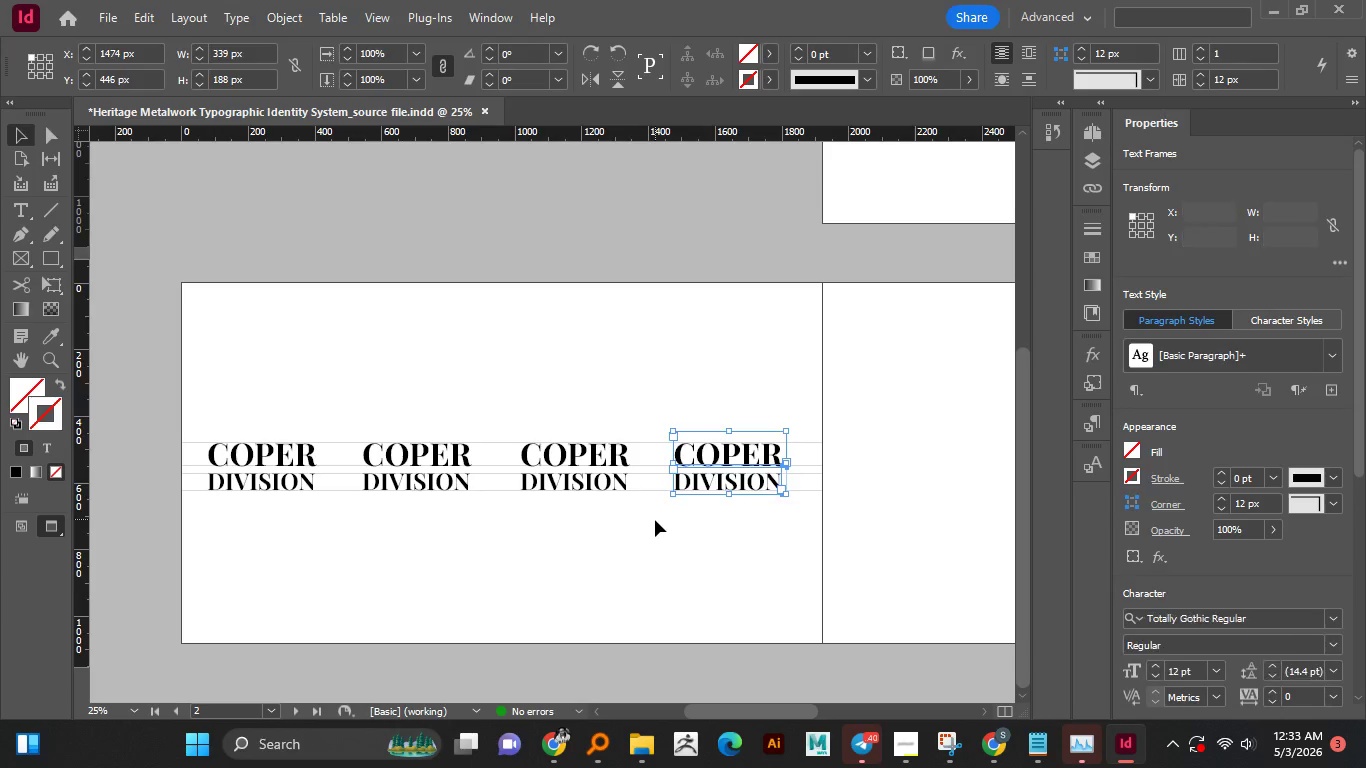 
hold_key(key=ShiftLeft, duration=1.5)
 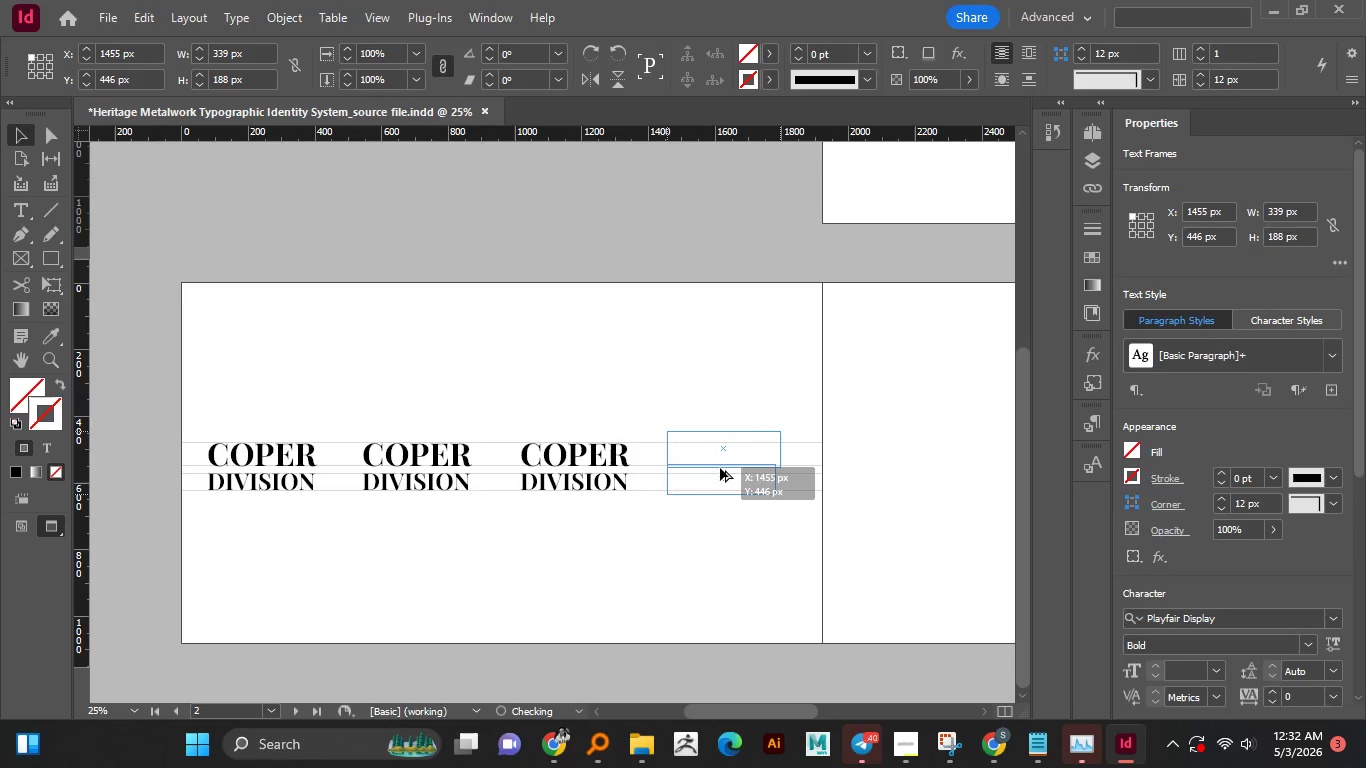 
hold_key(key=ShiftLeft, duration=1.5)
 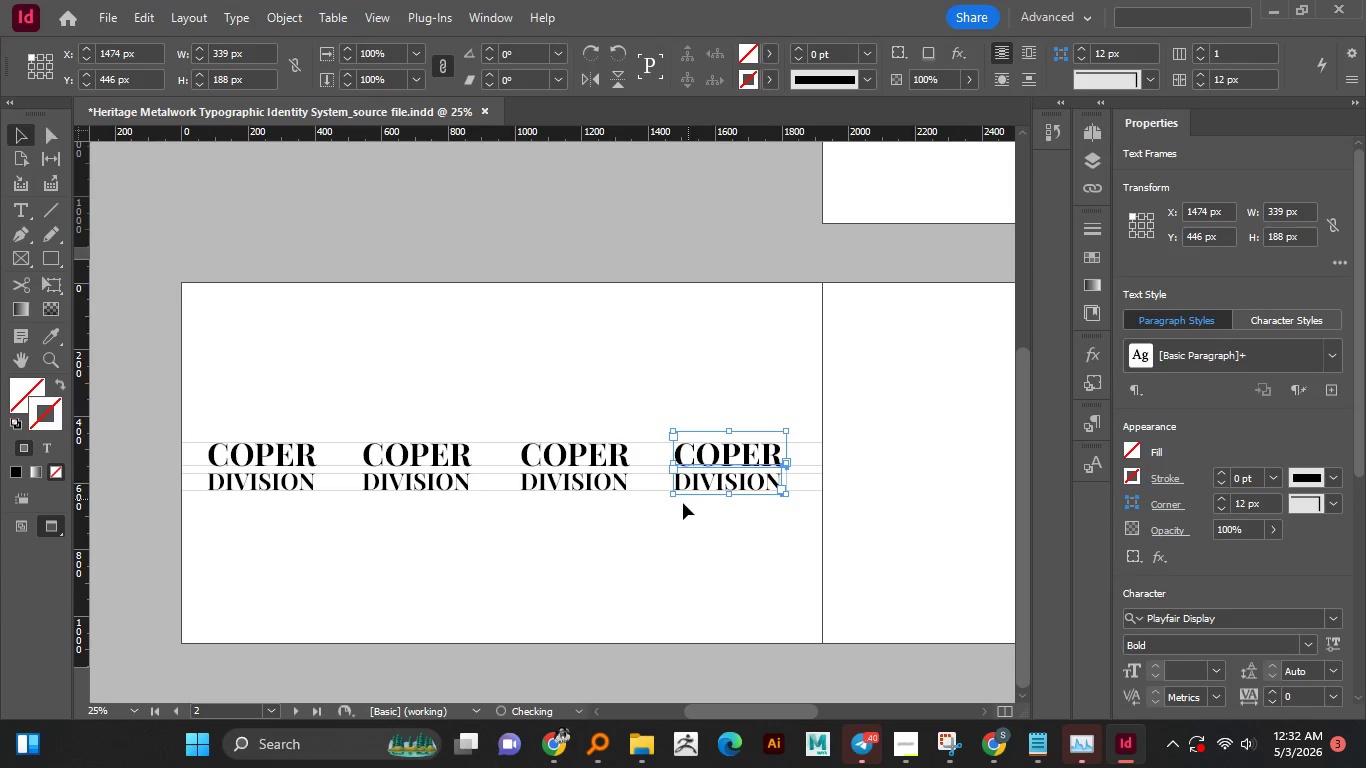 
hold_key(key=ShiftLeft, duration=0.78)
 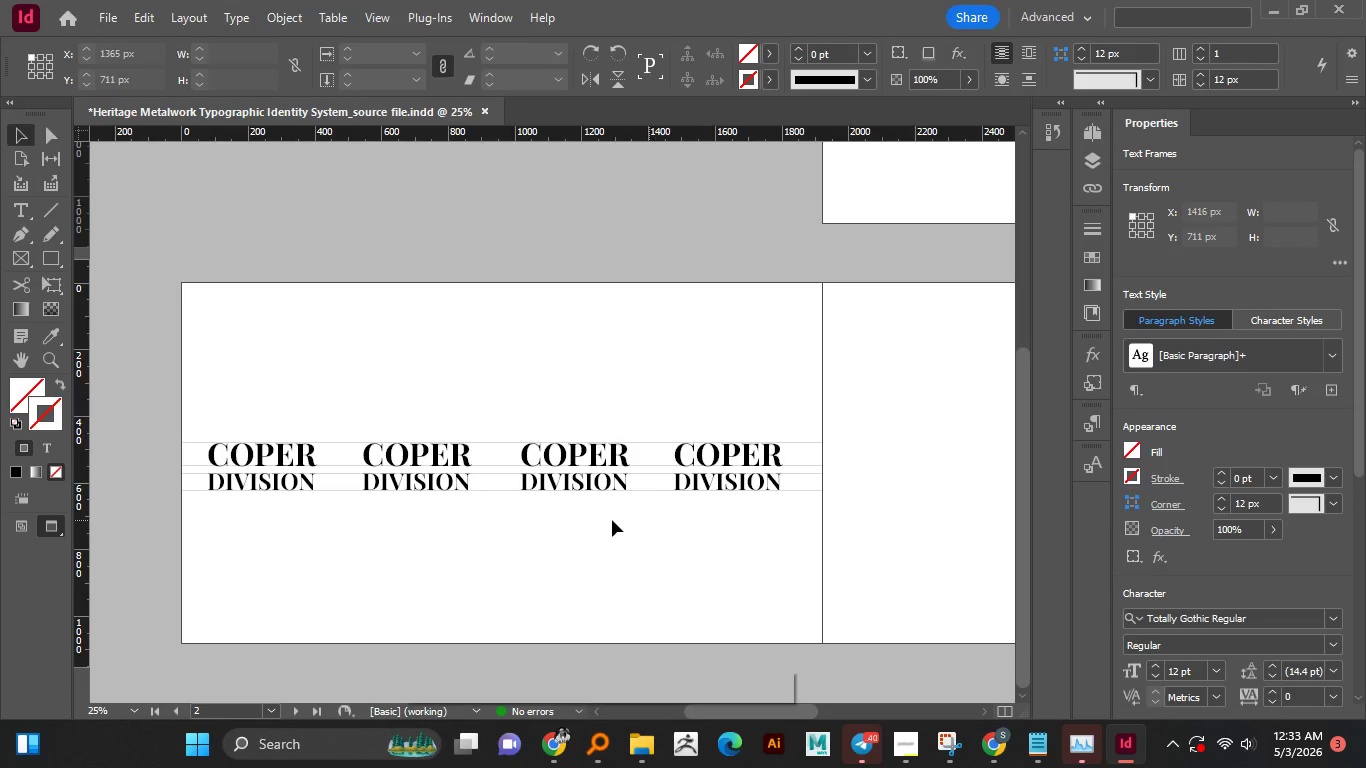 
left_click([655, 520])
 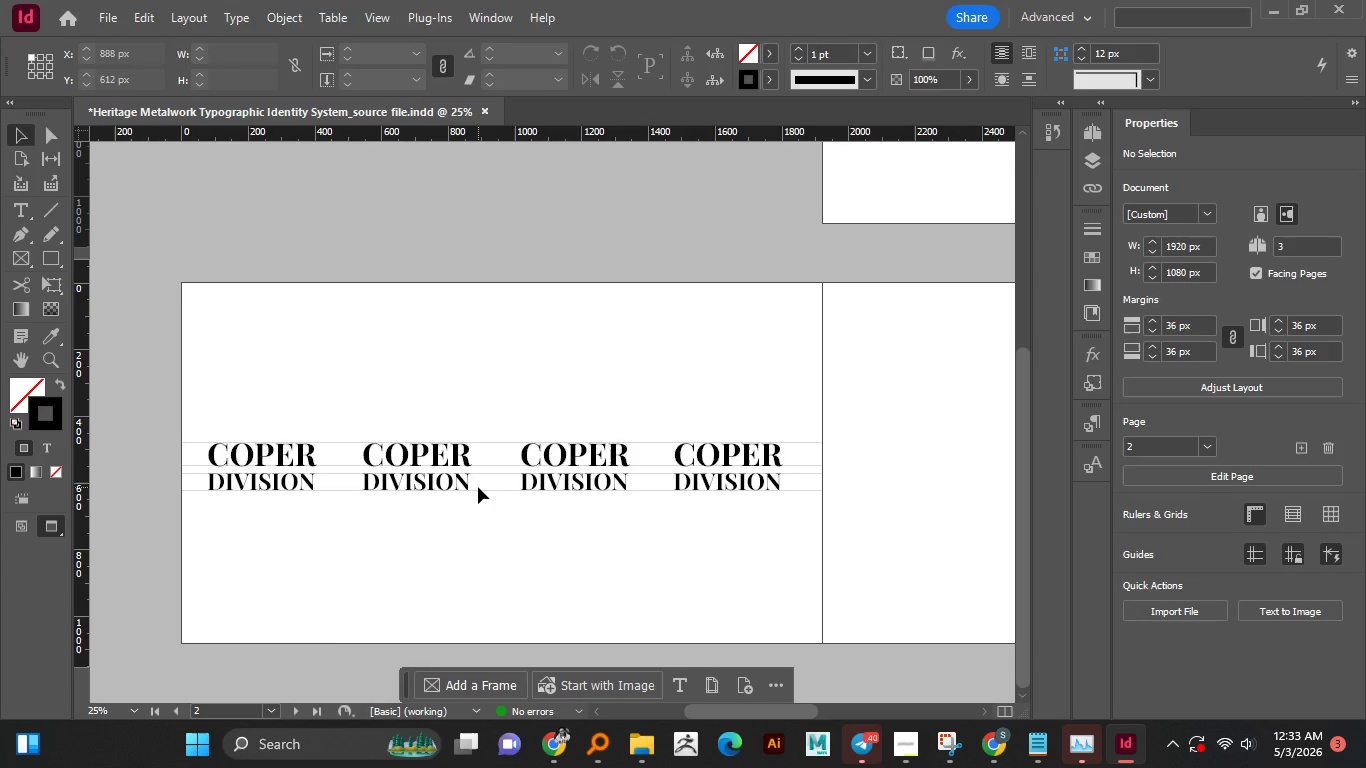 
hold_key(key=AltLeft, duration=0.56)
 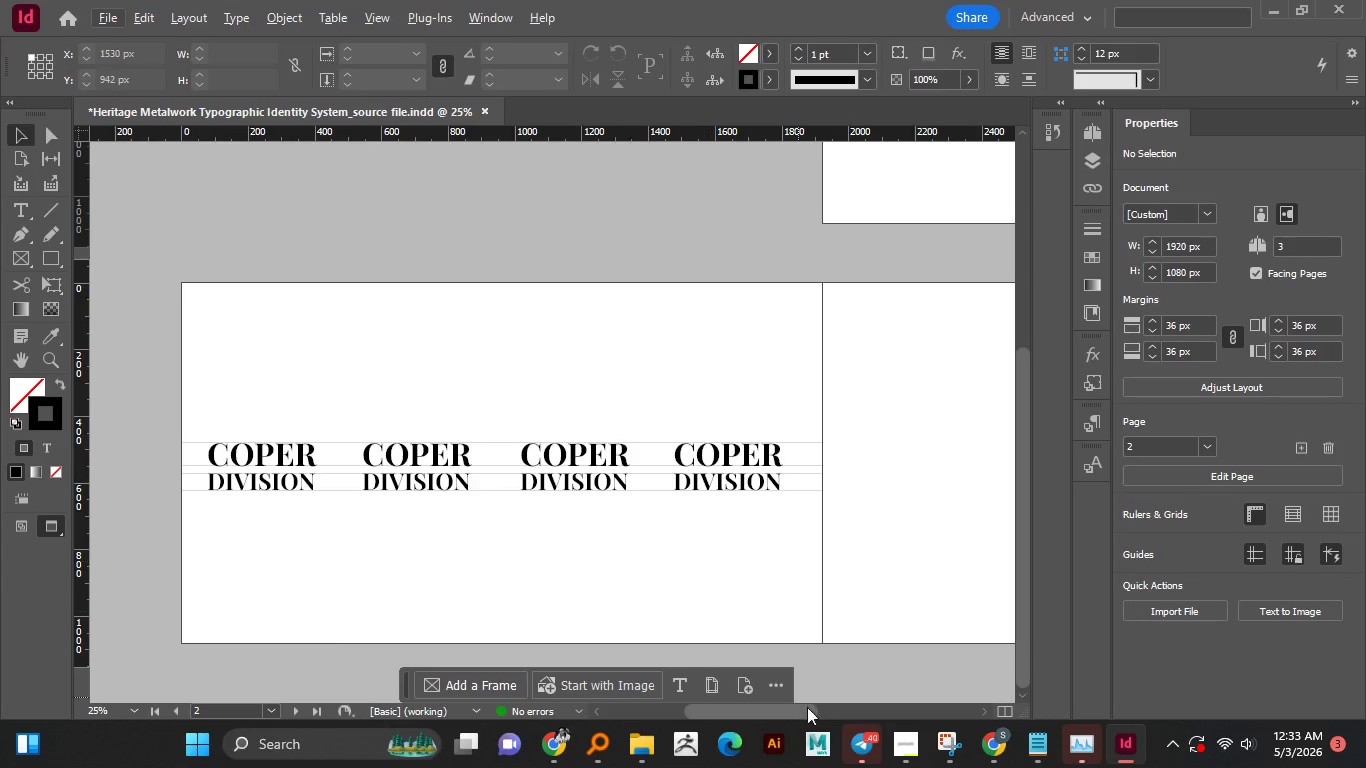 
scroll: coordinate [457, 478], scroll_direction: down, amount: 4.0
 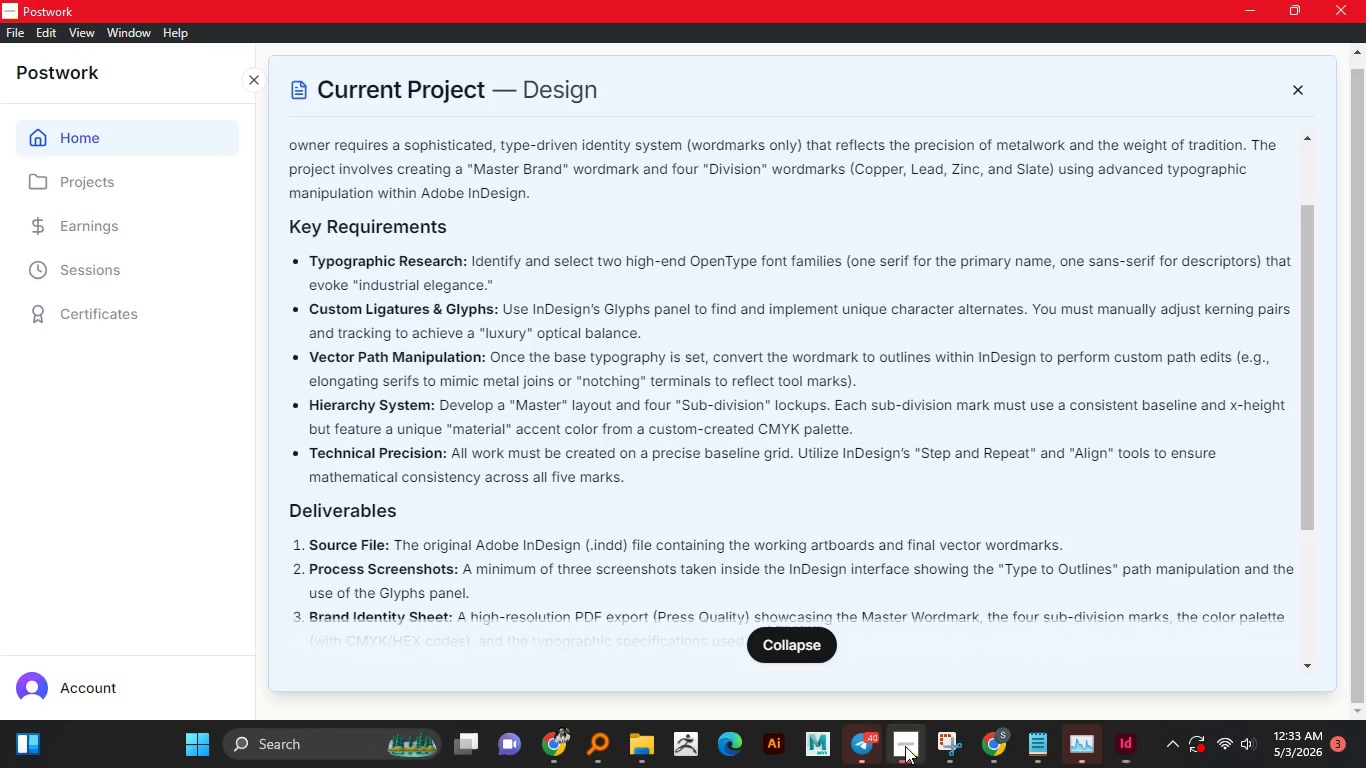 
left_click([905, 746])